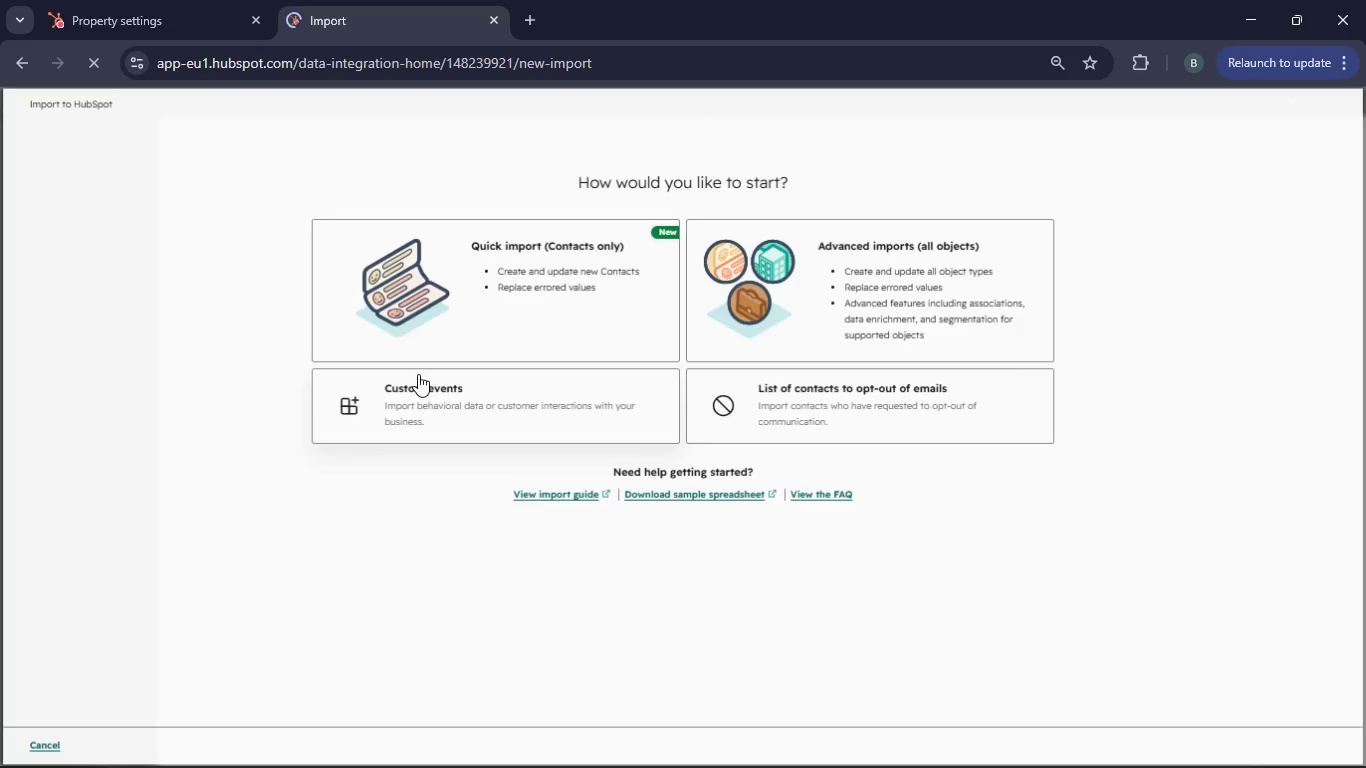 
left_click([881, 285])
 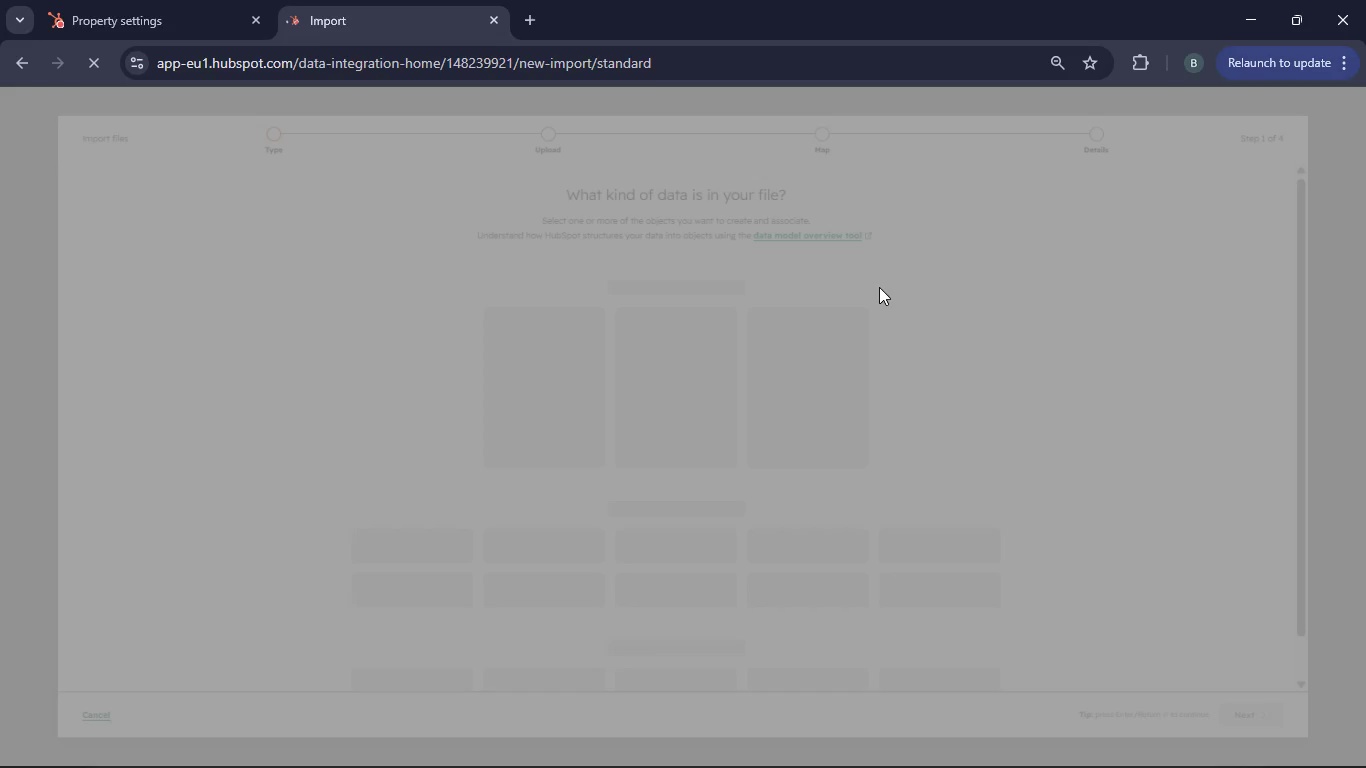 
mouse_move([708, 317])
 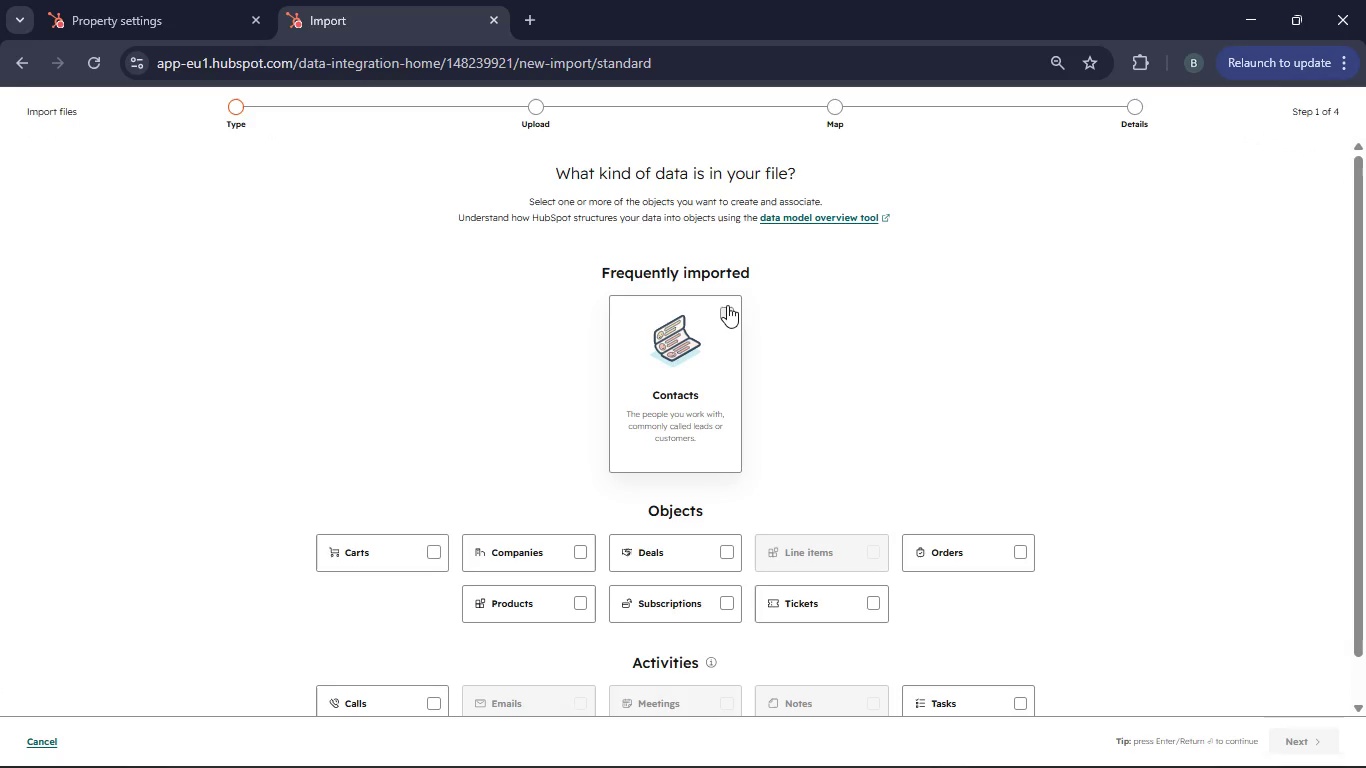 
left_click([727, 305])
 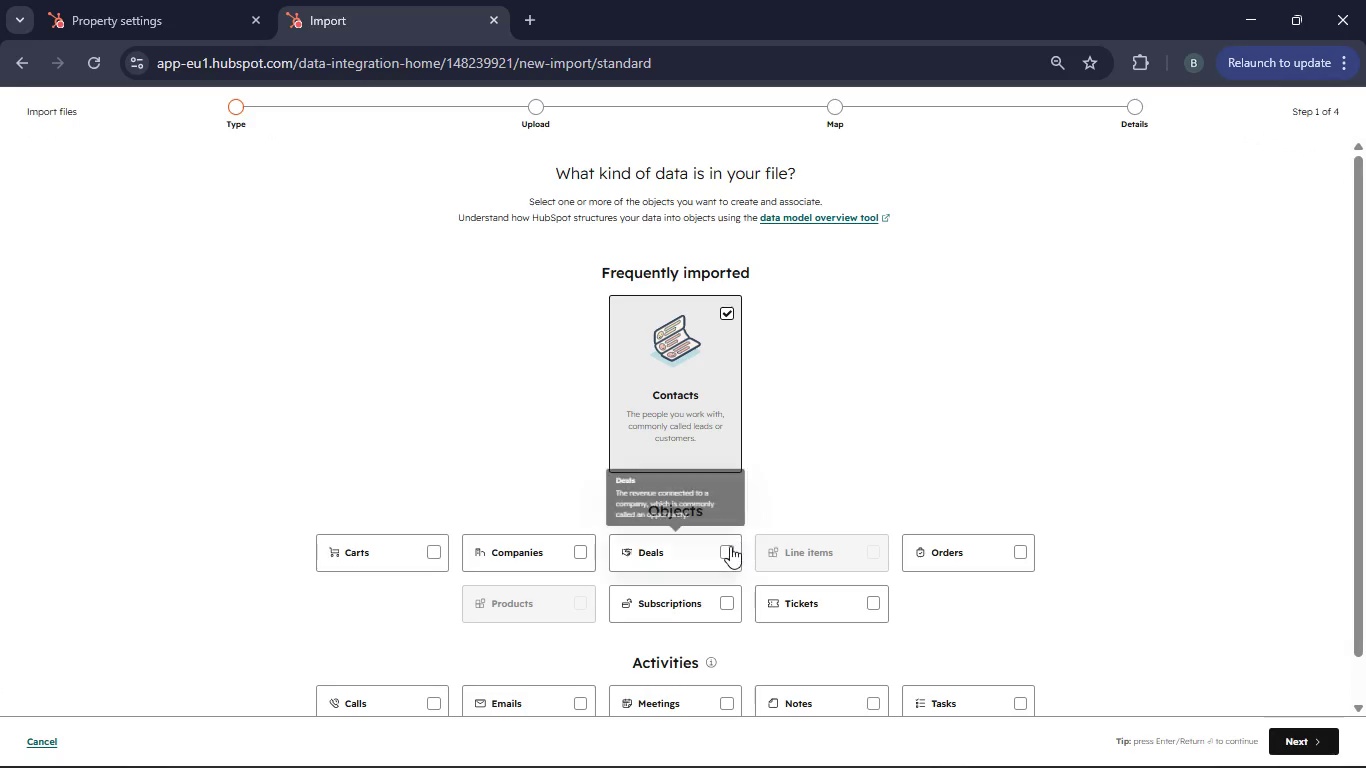 
left_click([730, 548])
 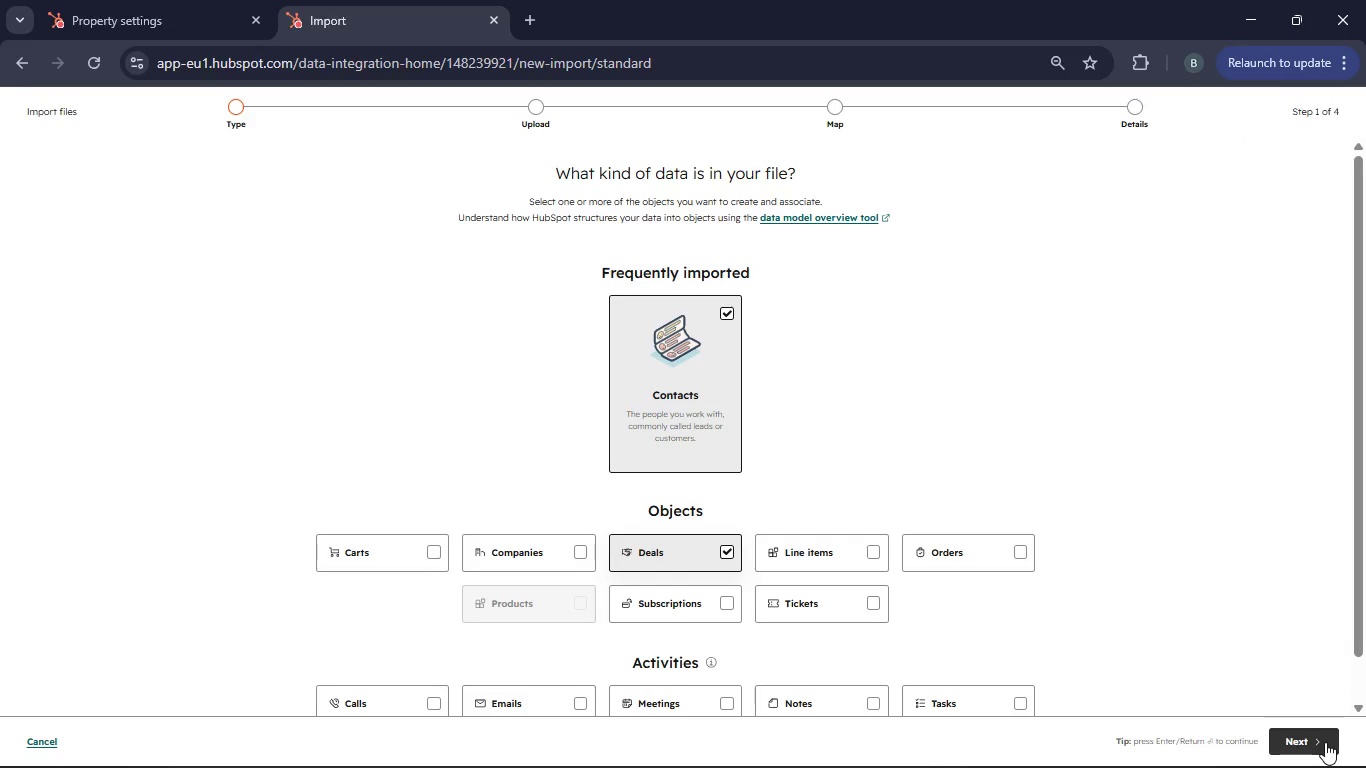 
left_click([1325, 742])
 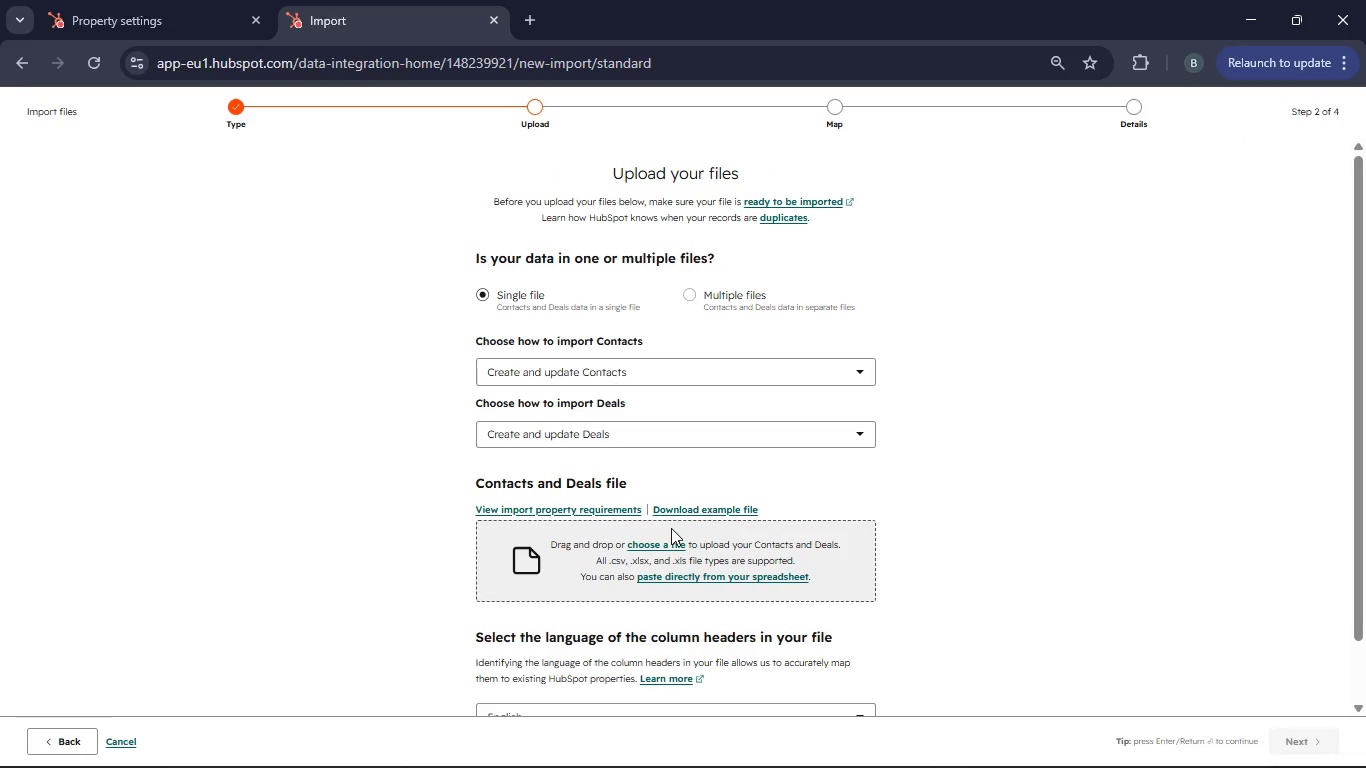 
left_click([666, 537])
 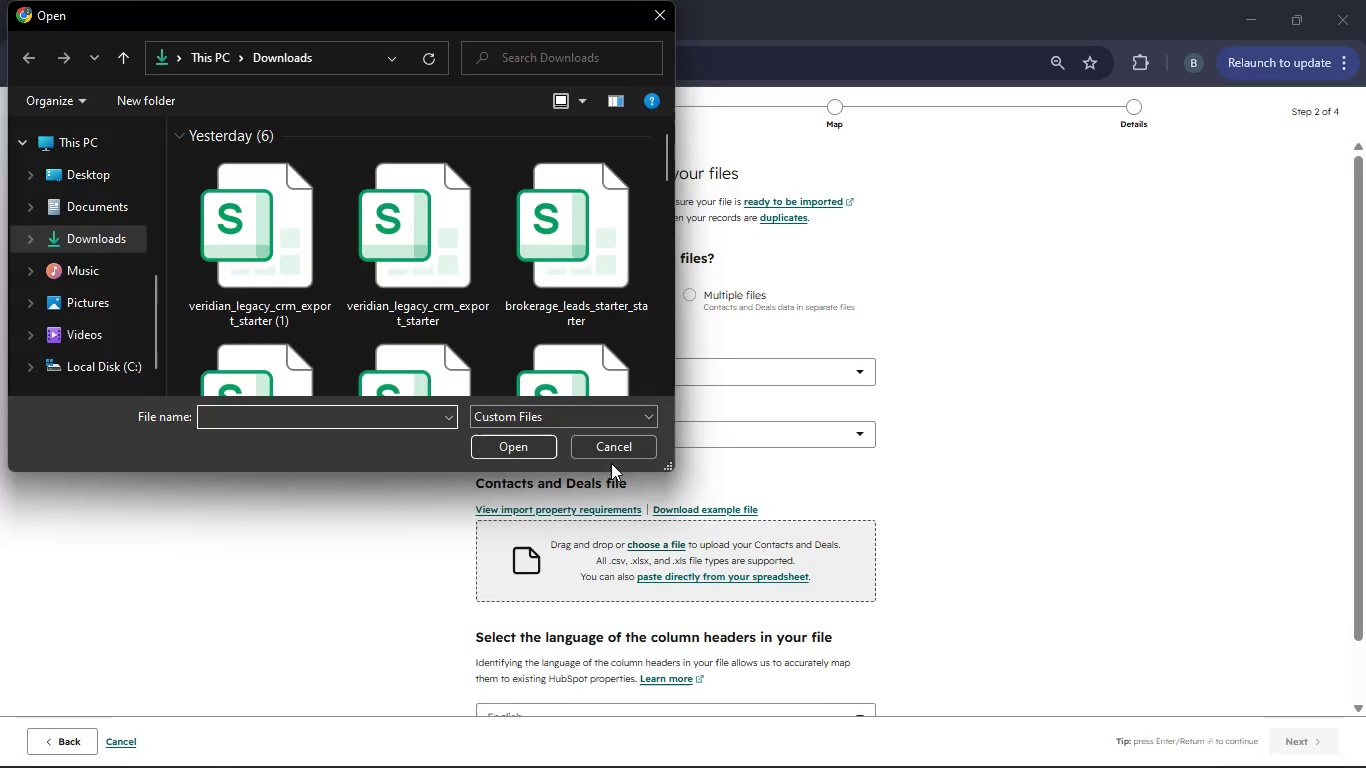 
left_click([312, 289])
 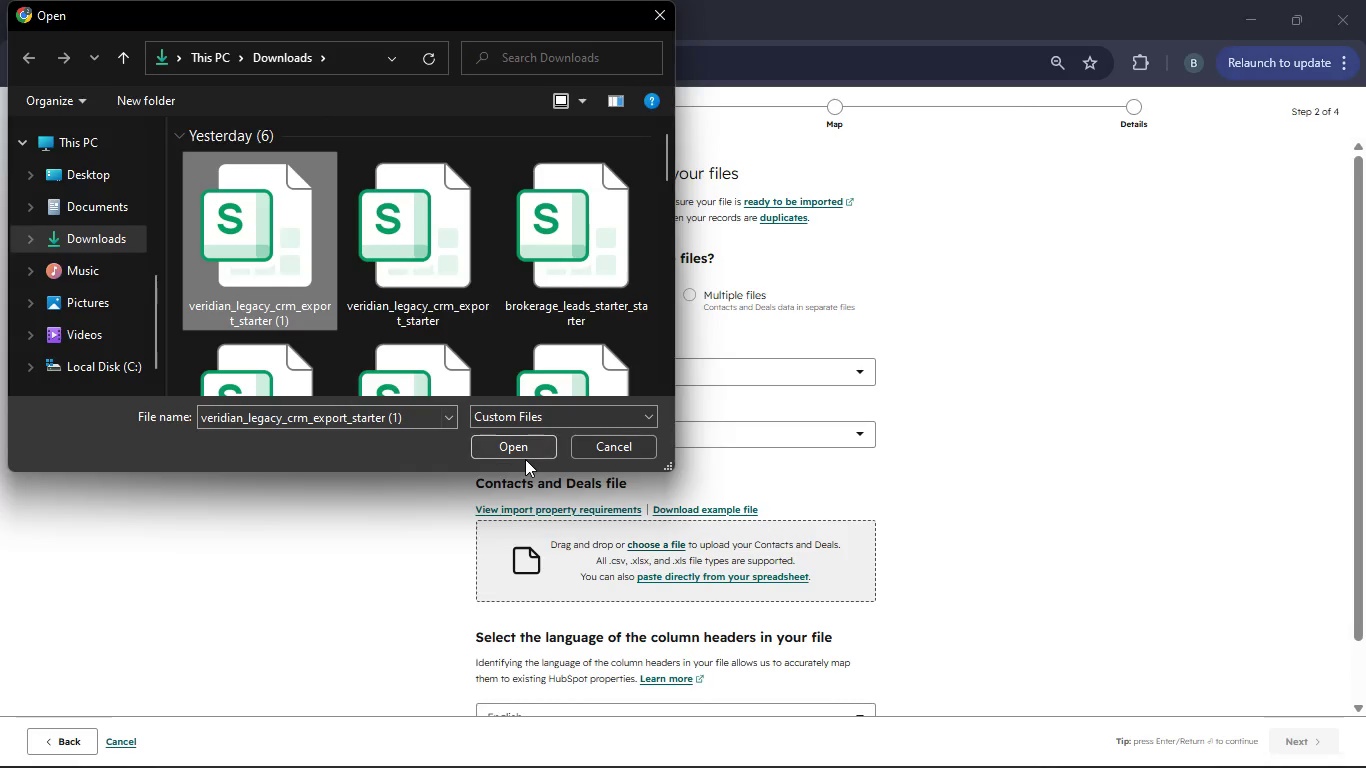 
left_click([525, 459])
 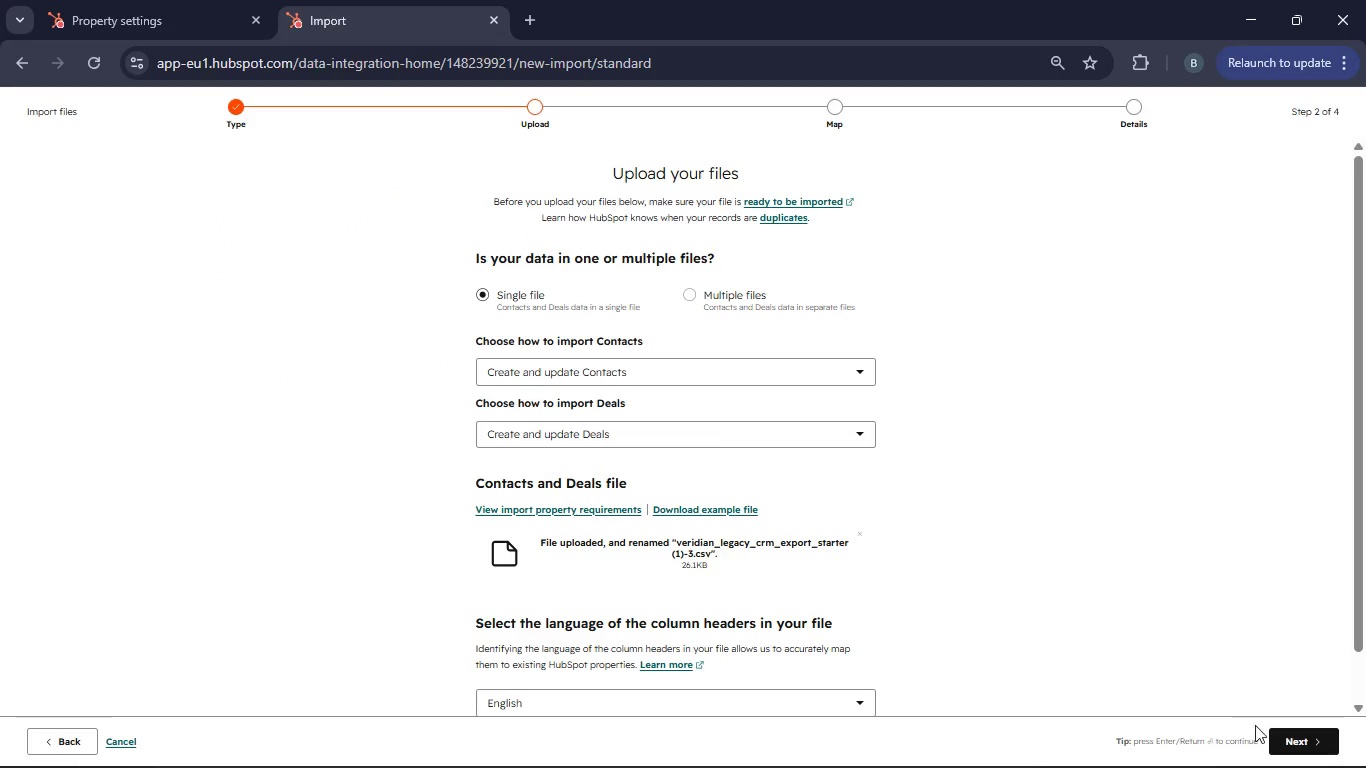 
left_click([1280, 732])
 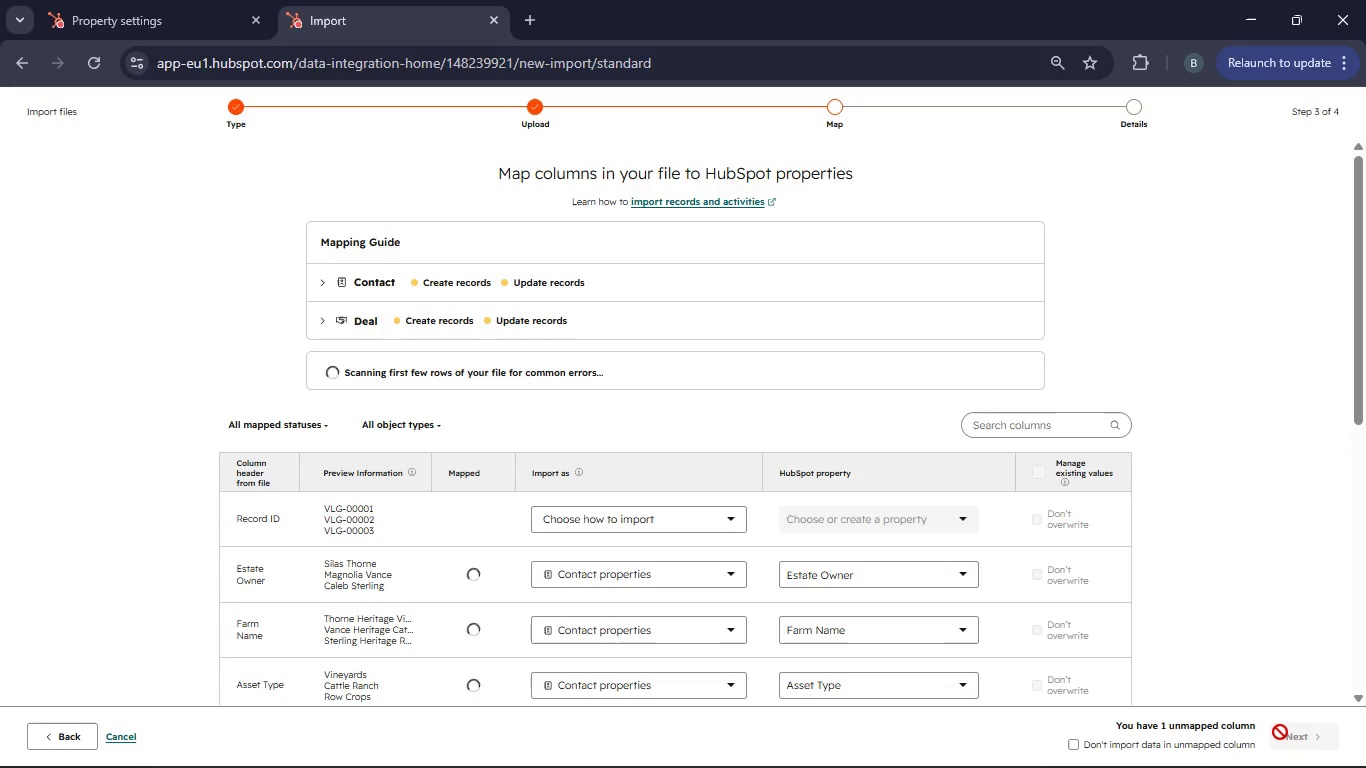 
wait(5.03)
 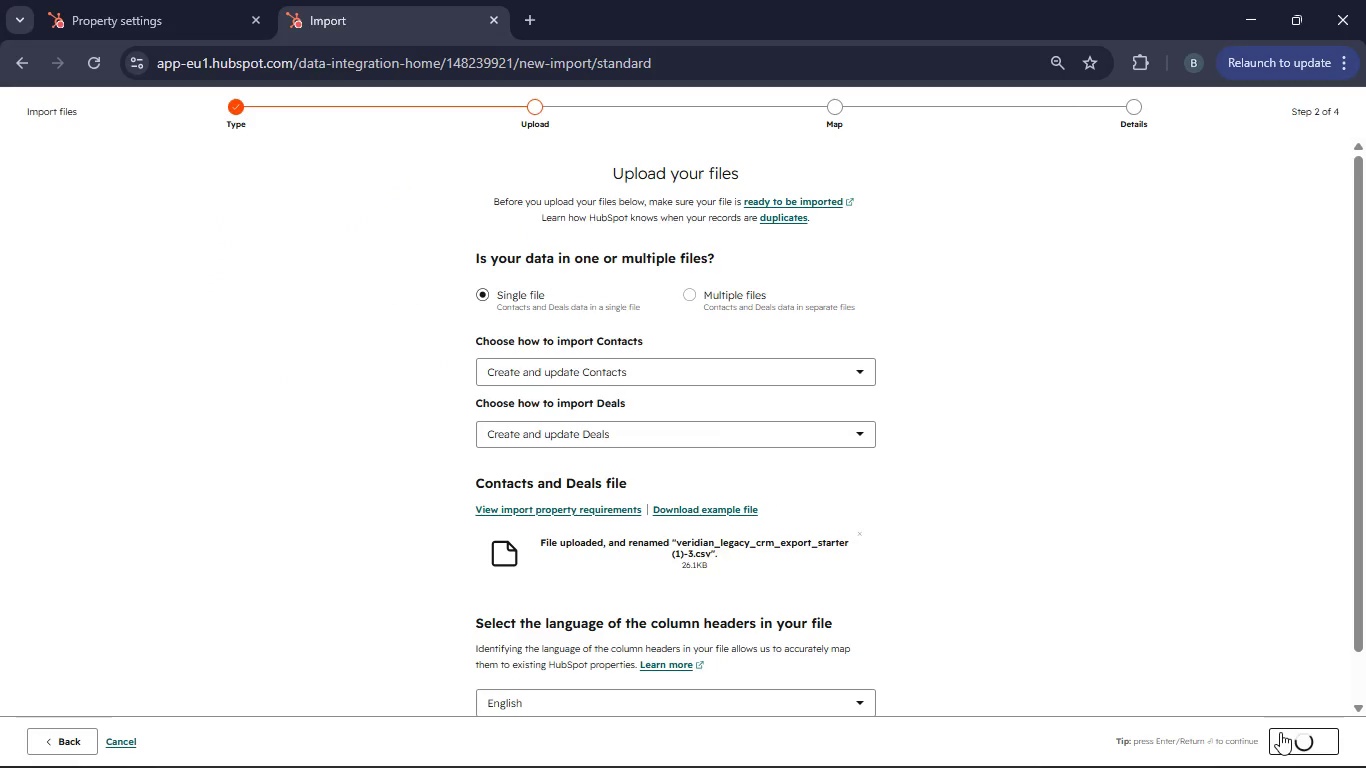 
scroll: coordinate [860, 565], scroll_direction: down, amount: 2.0
 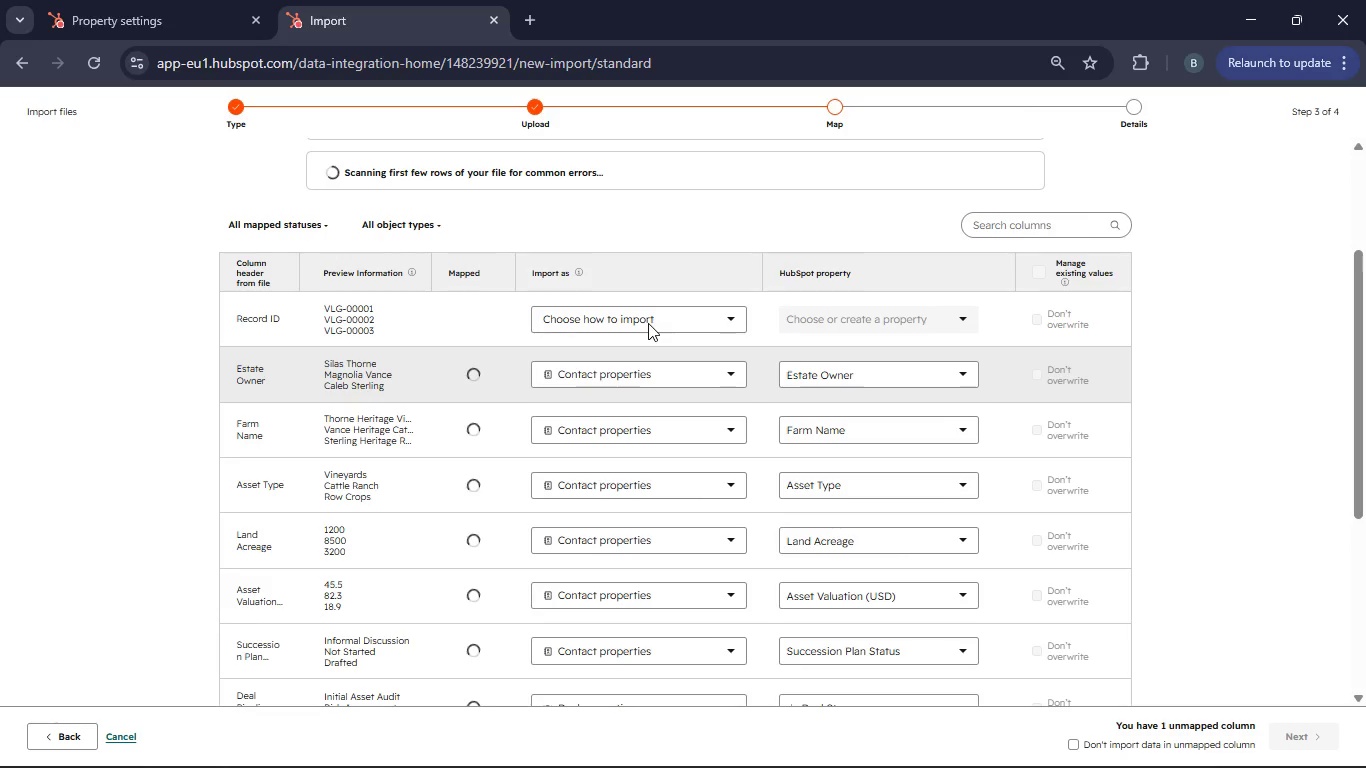 
left_click([653, 320])
 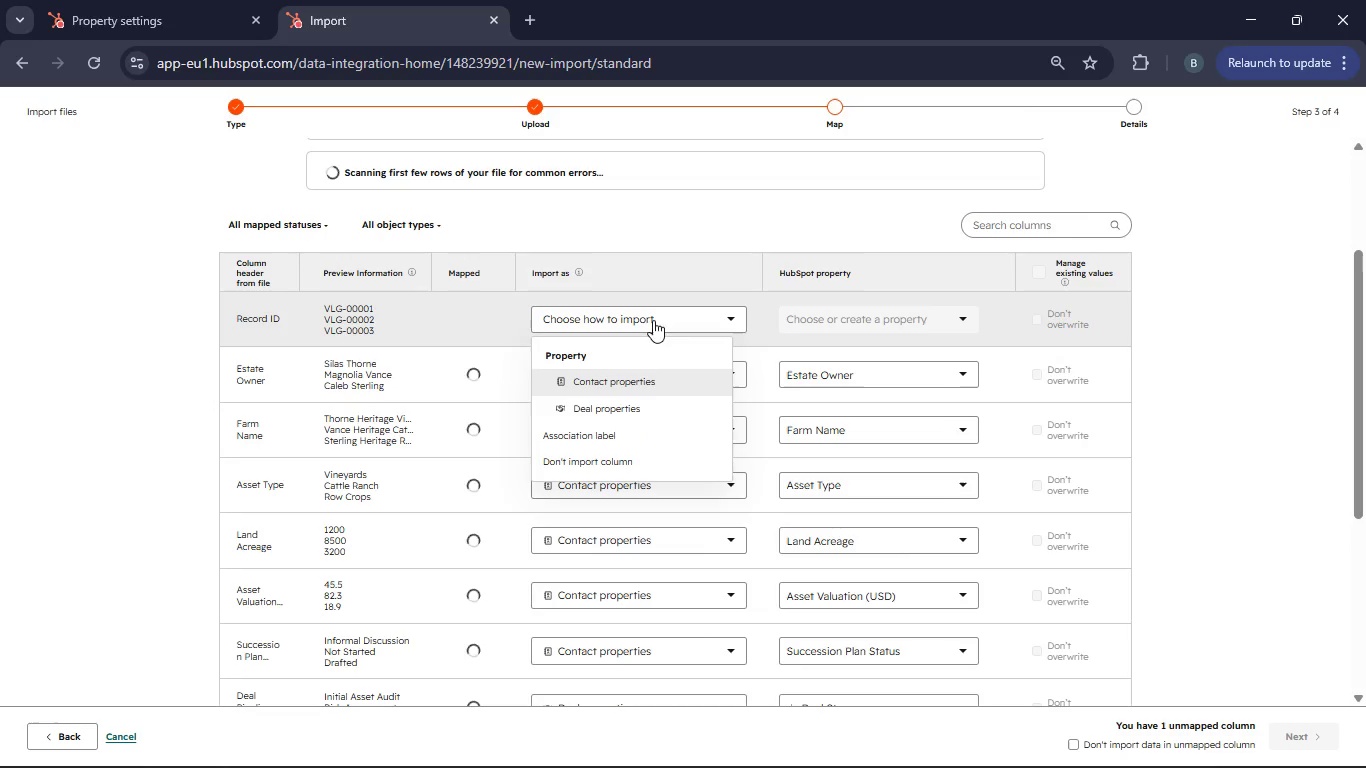 
wait(5.81)
 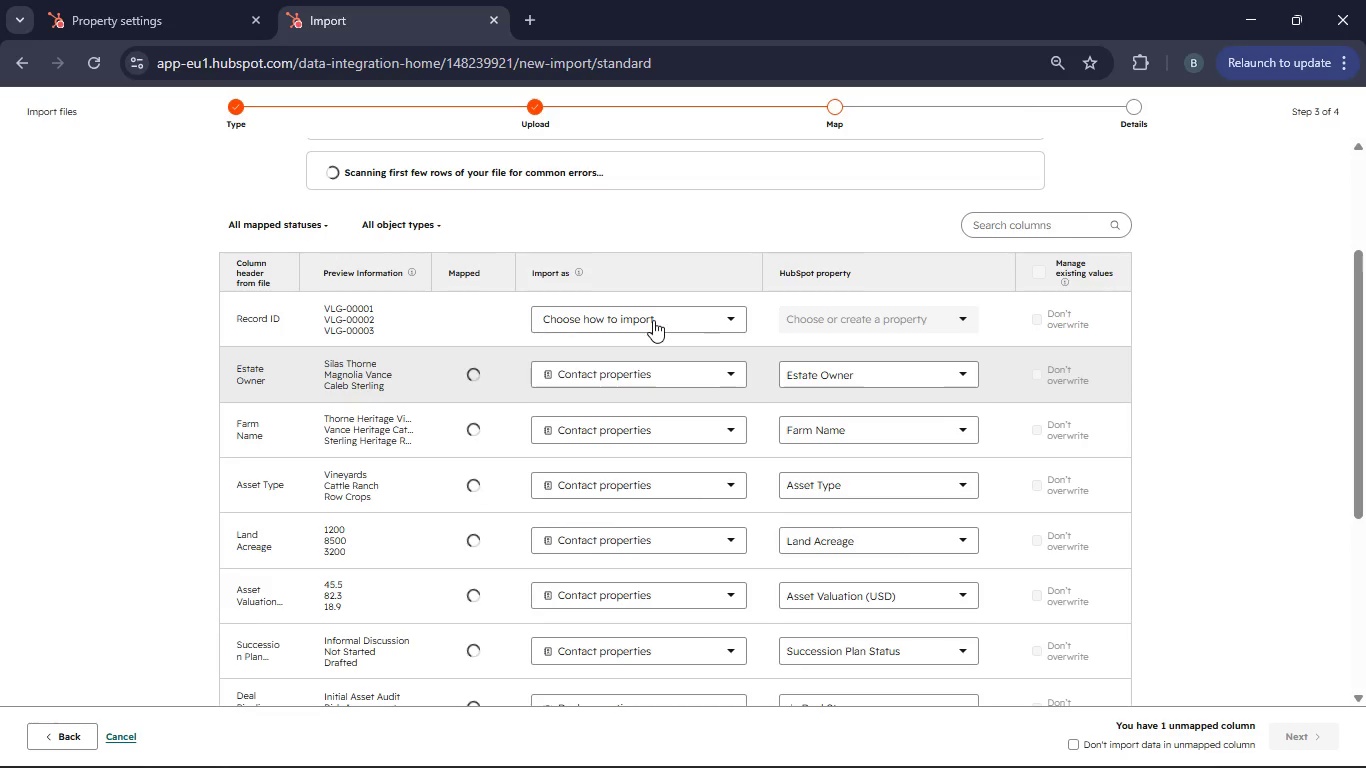 
left_click([610, 385])
 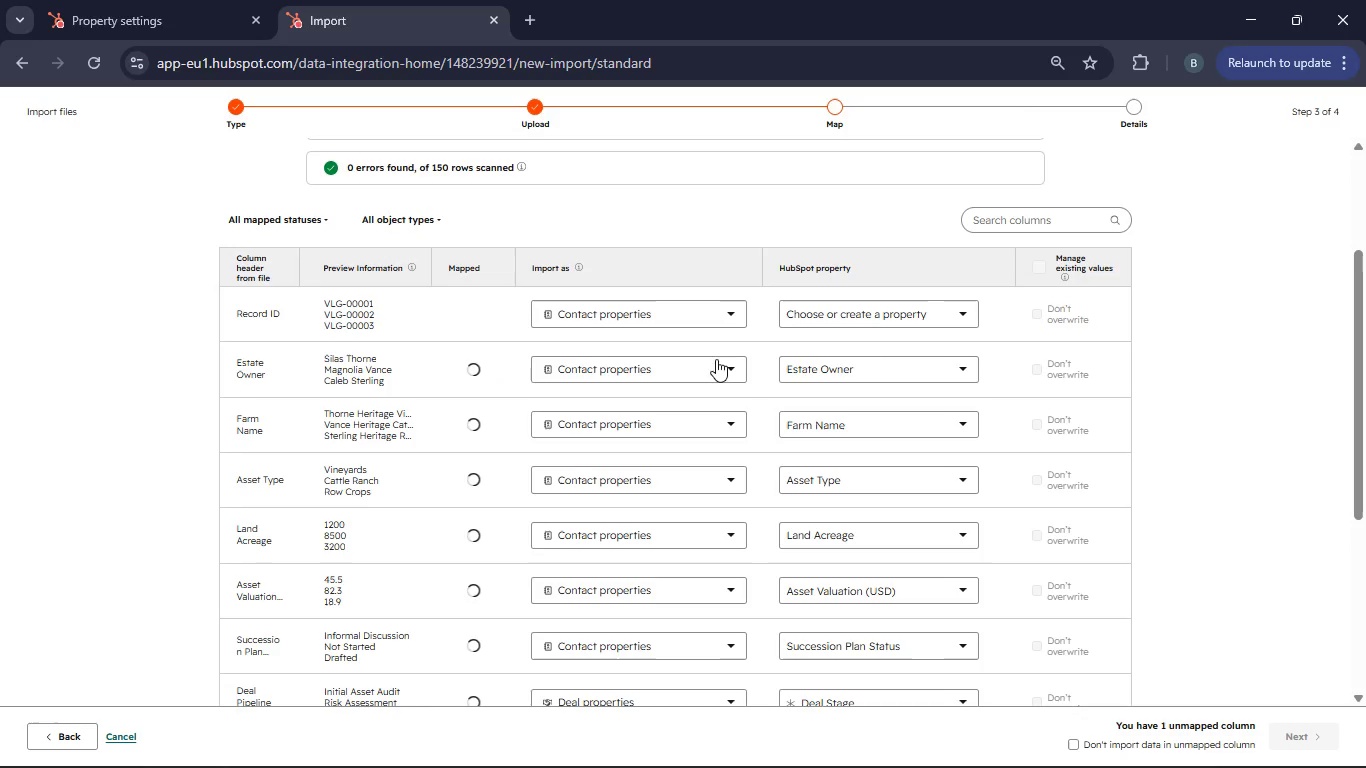 
left_click([883, 326])
 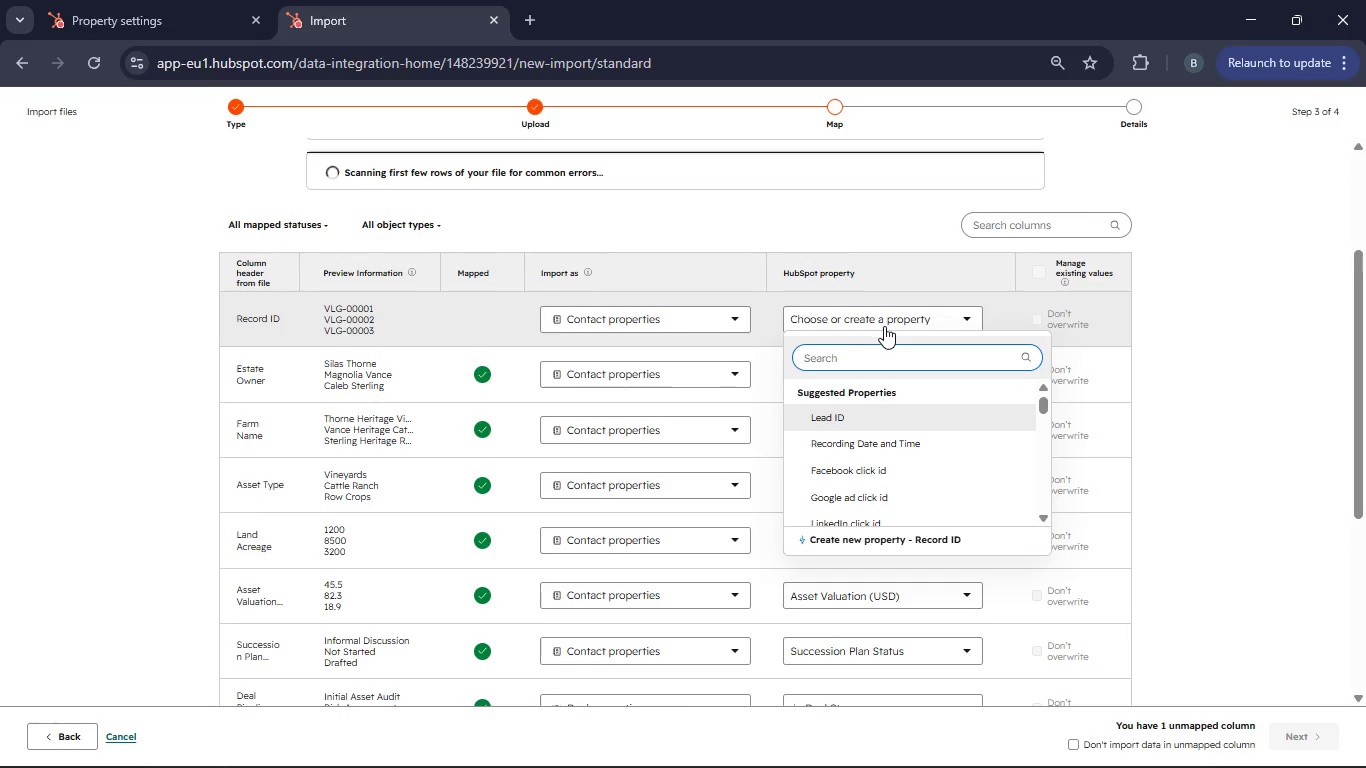 
left_click([837, 414])
 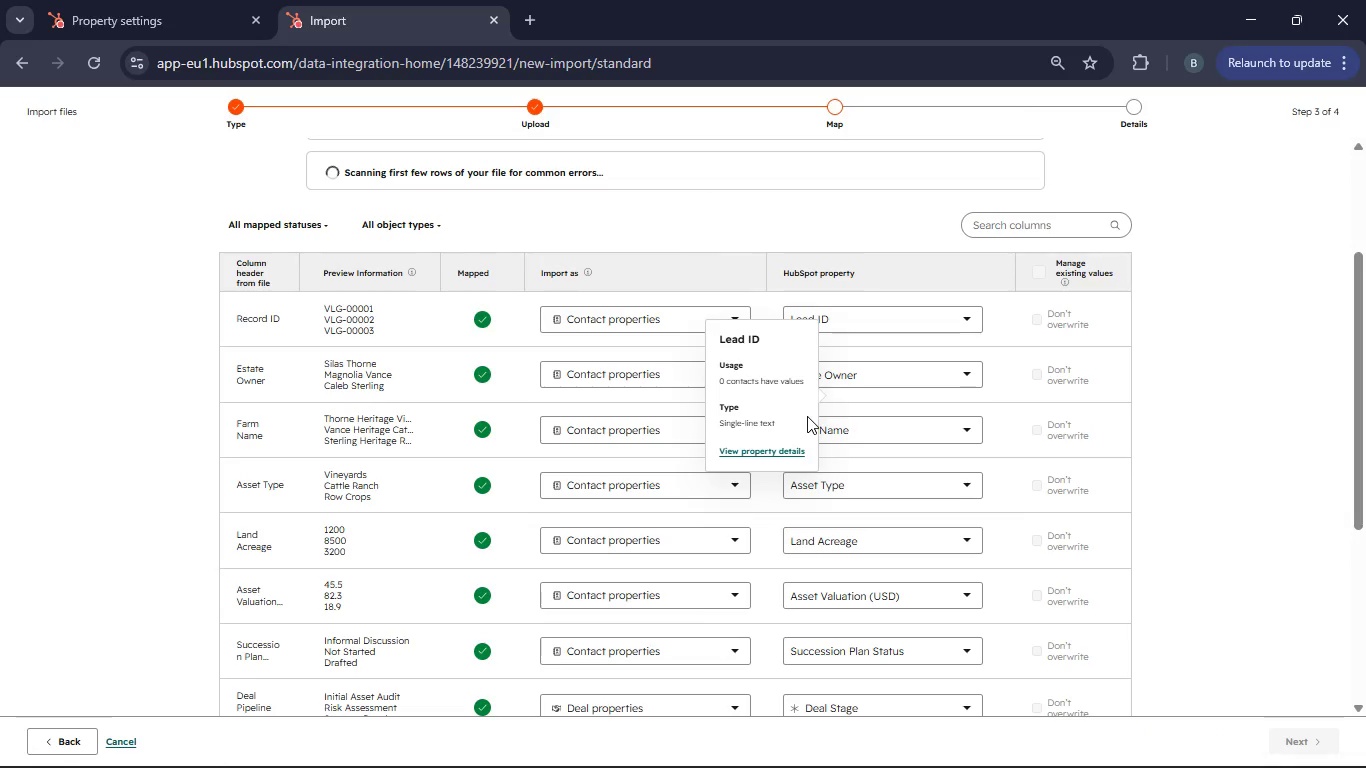 
scroll: coordinate [649, 410], scroll_direction: down, amount: 8.0
 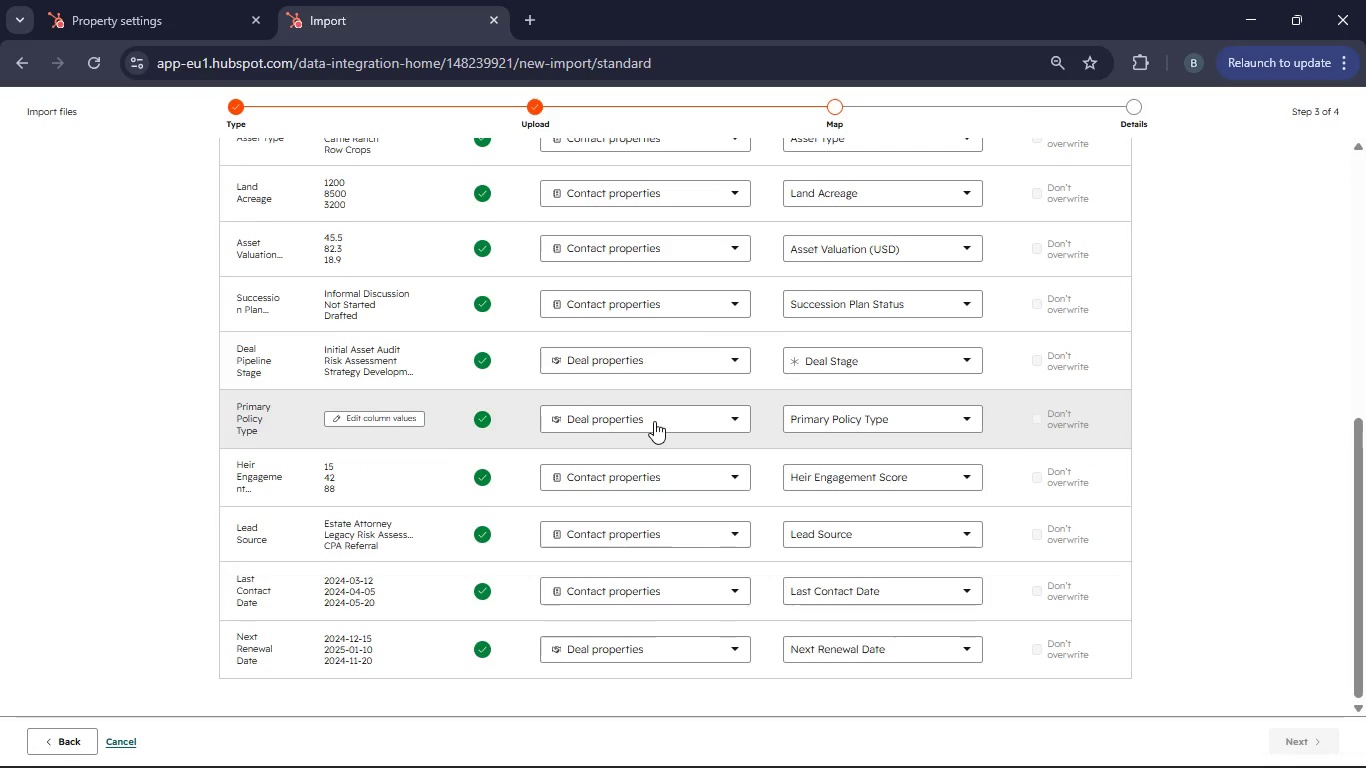 
scroll: coordinate [960, 447], scroll_direction: up, amount: 7.0
 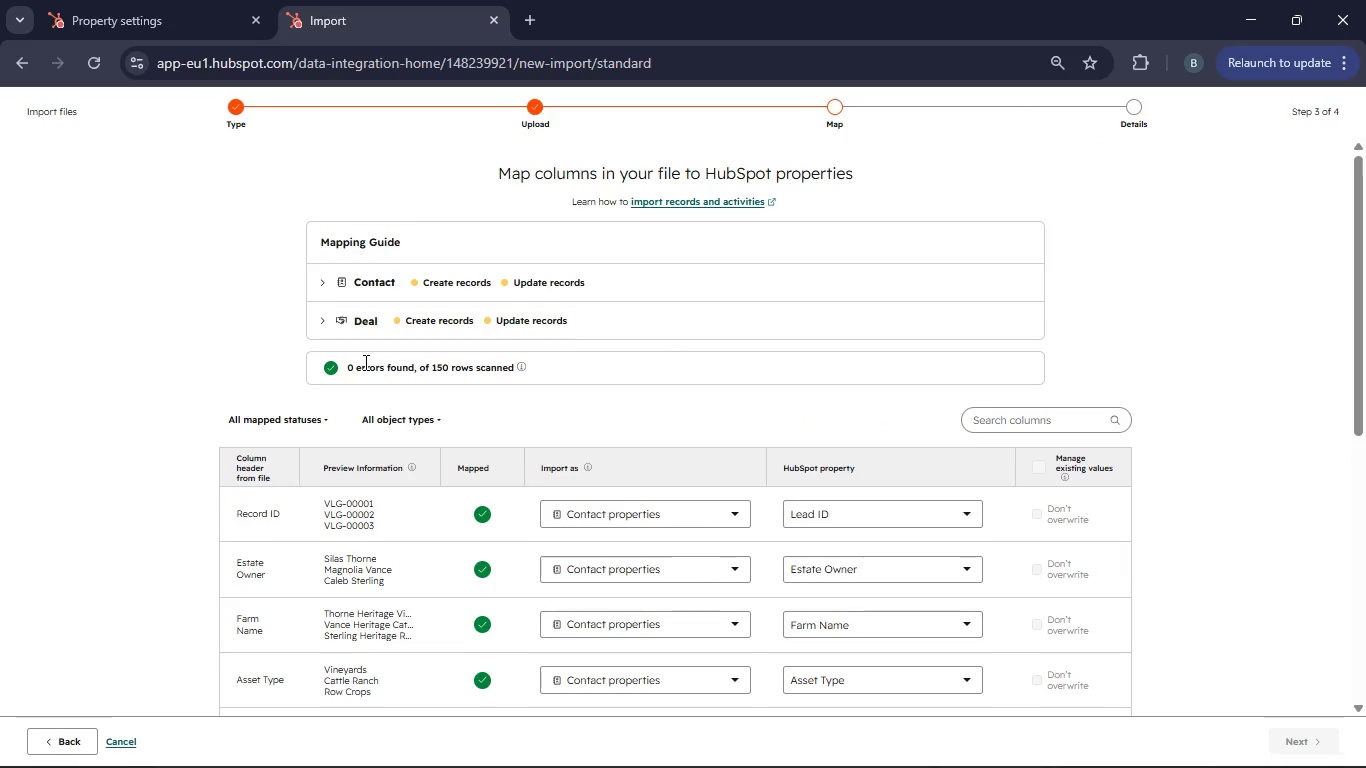 
left_click([493, 321])
 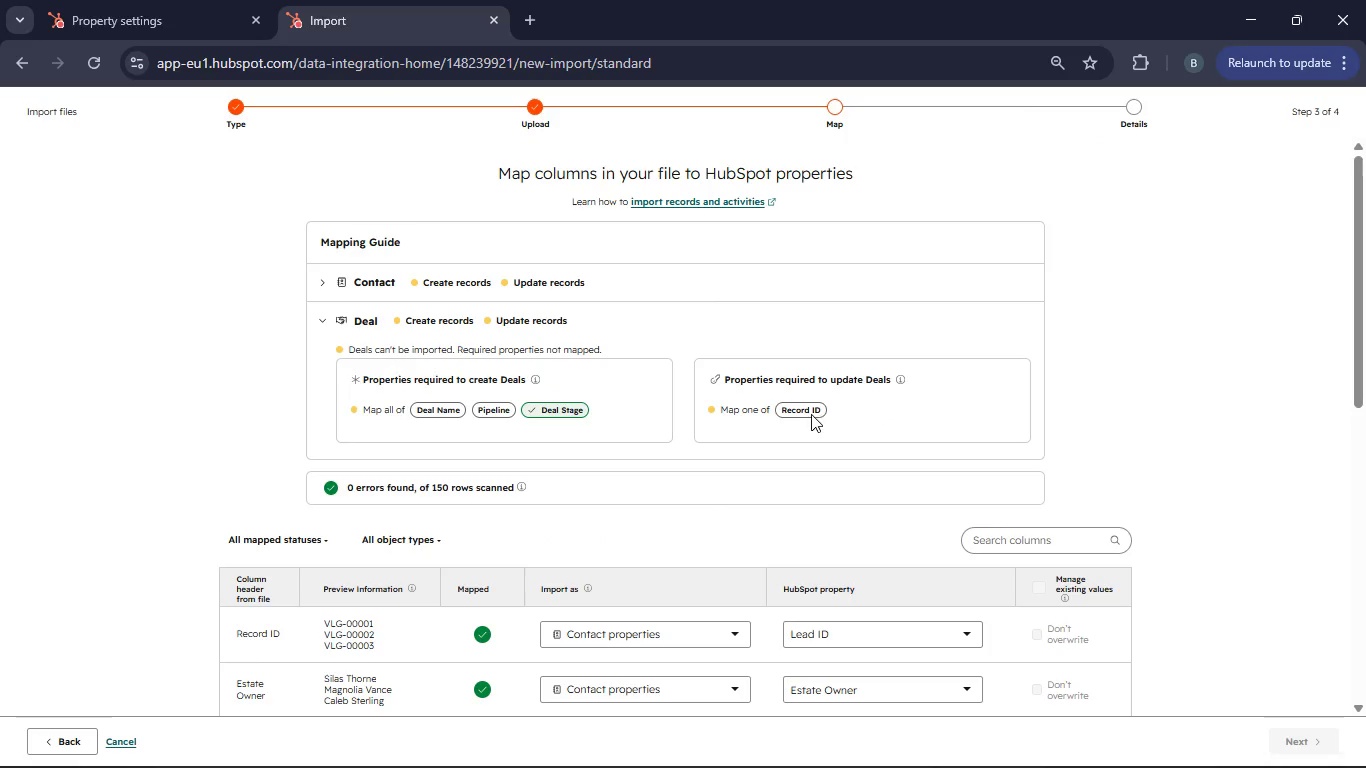 
left_click([809, 414])
 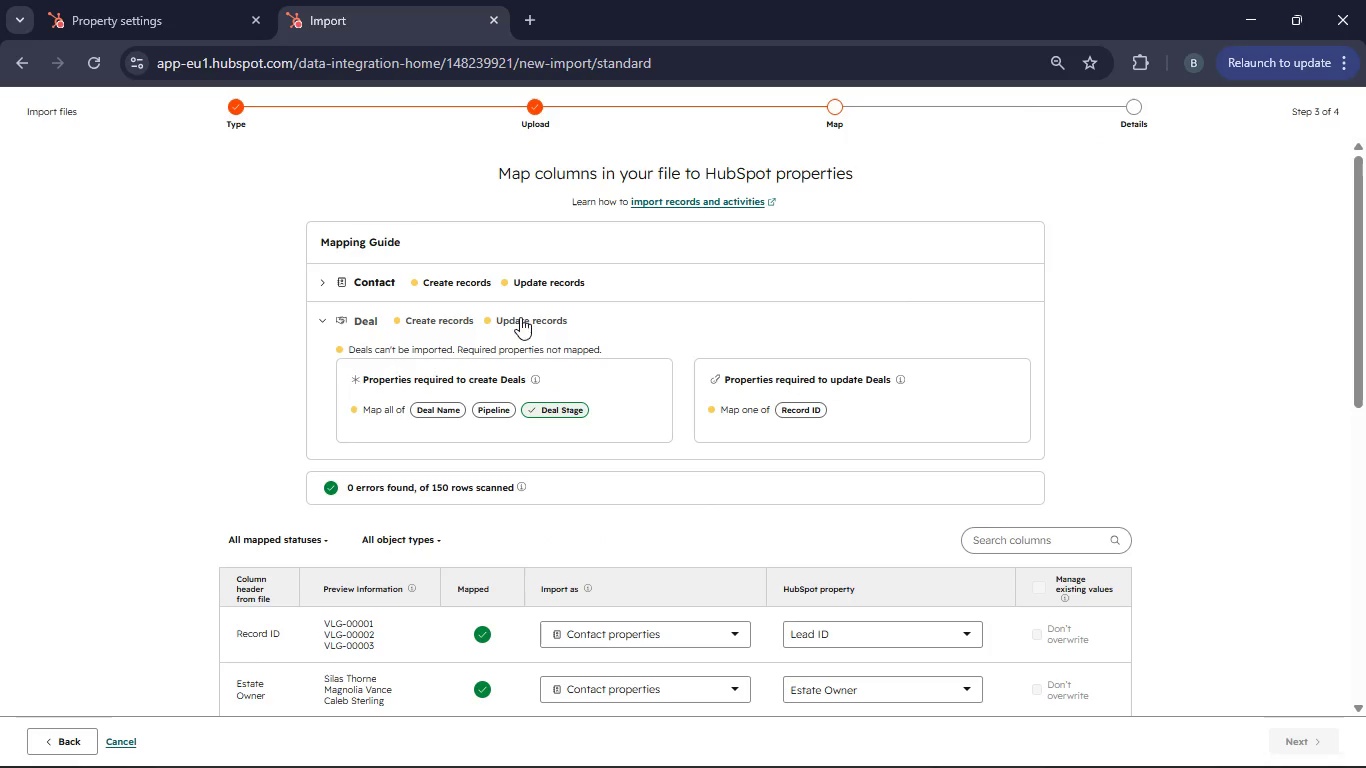 
left_click([526, 283])
 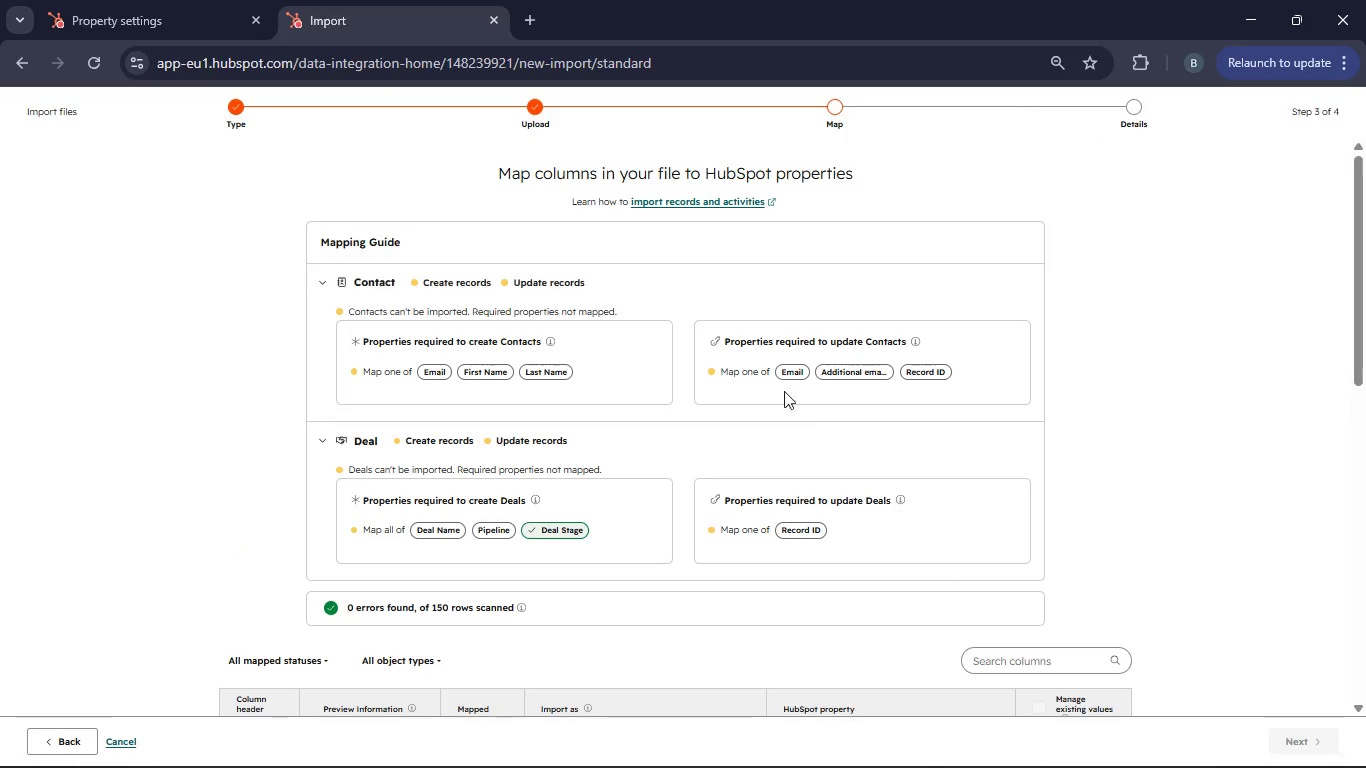 
scroll: coordinate [934, 452], scroll_direction: down, amount: 12.0
 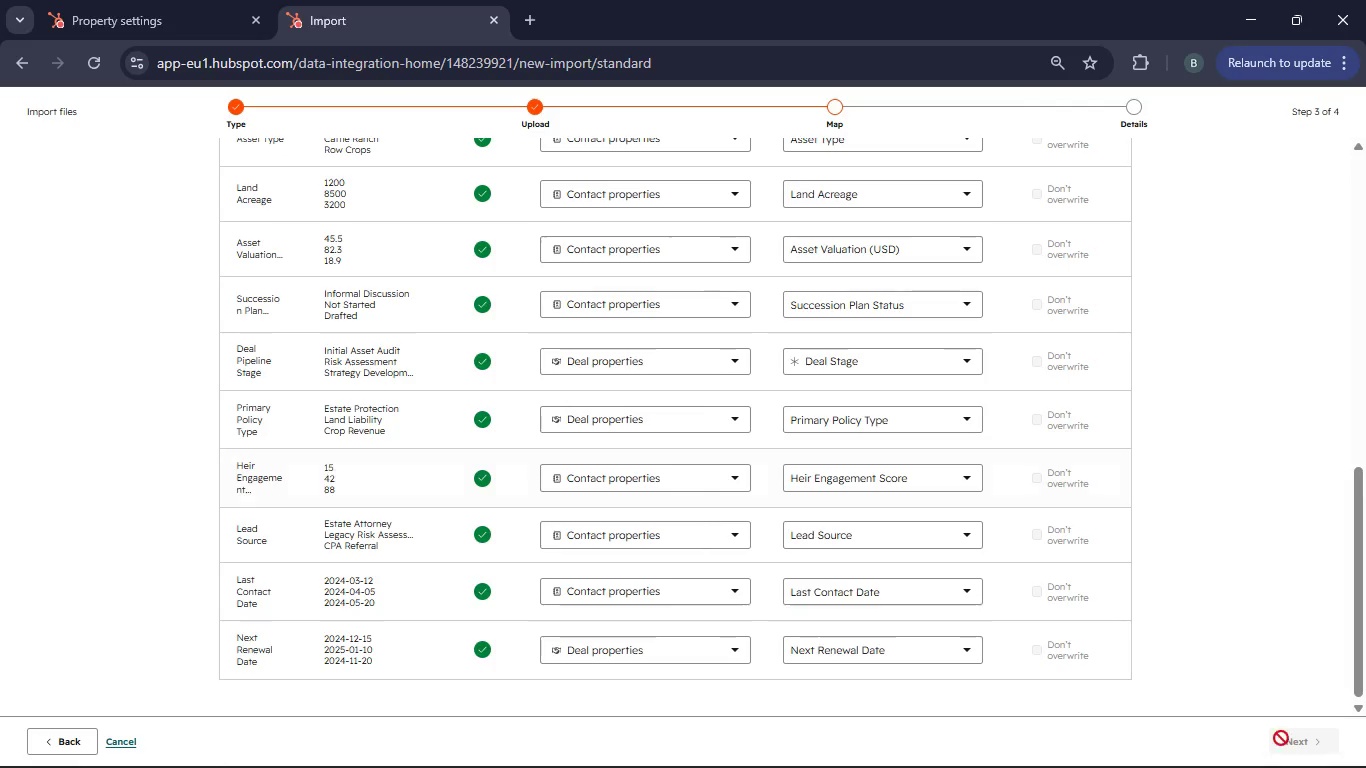 
mouse_move([1251, 729])
 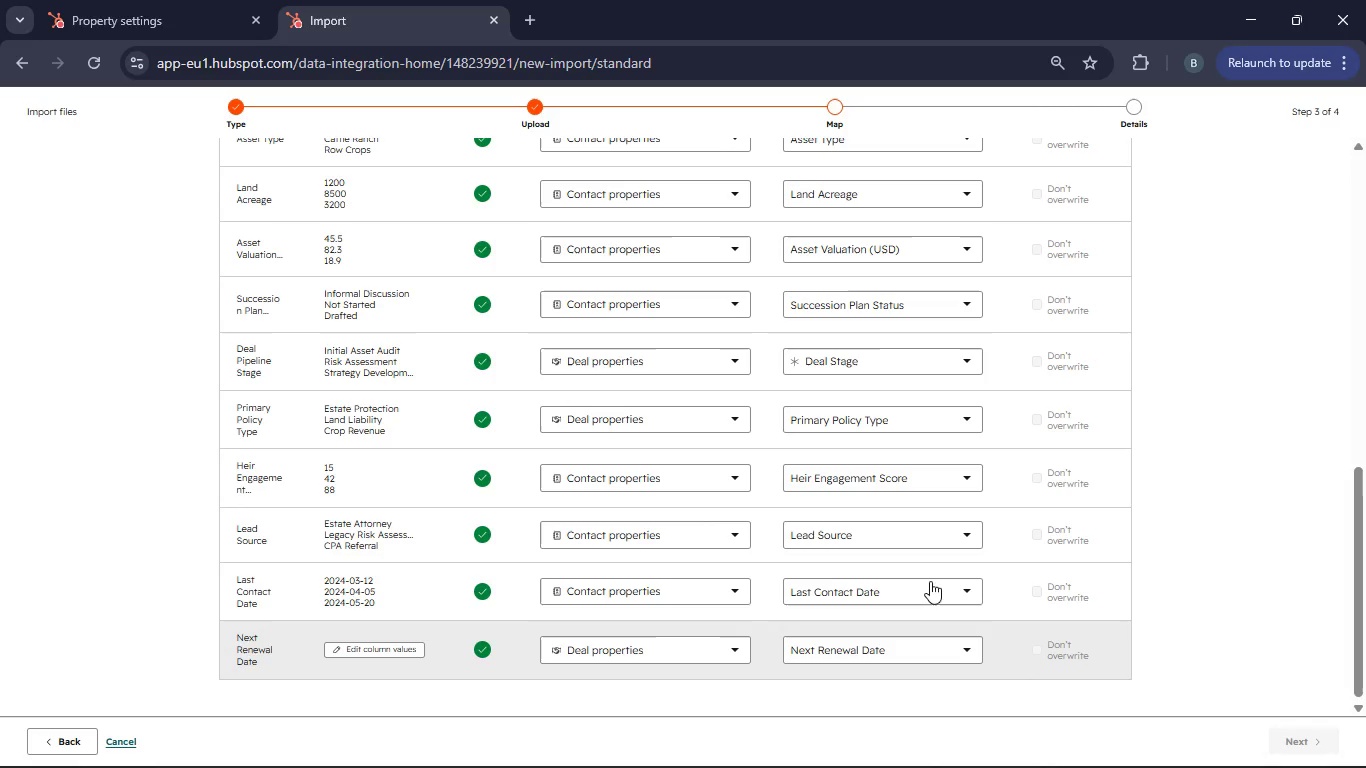 
left_click([929, 532])
 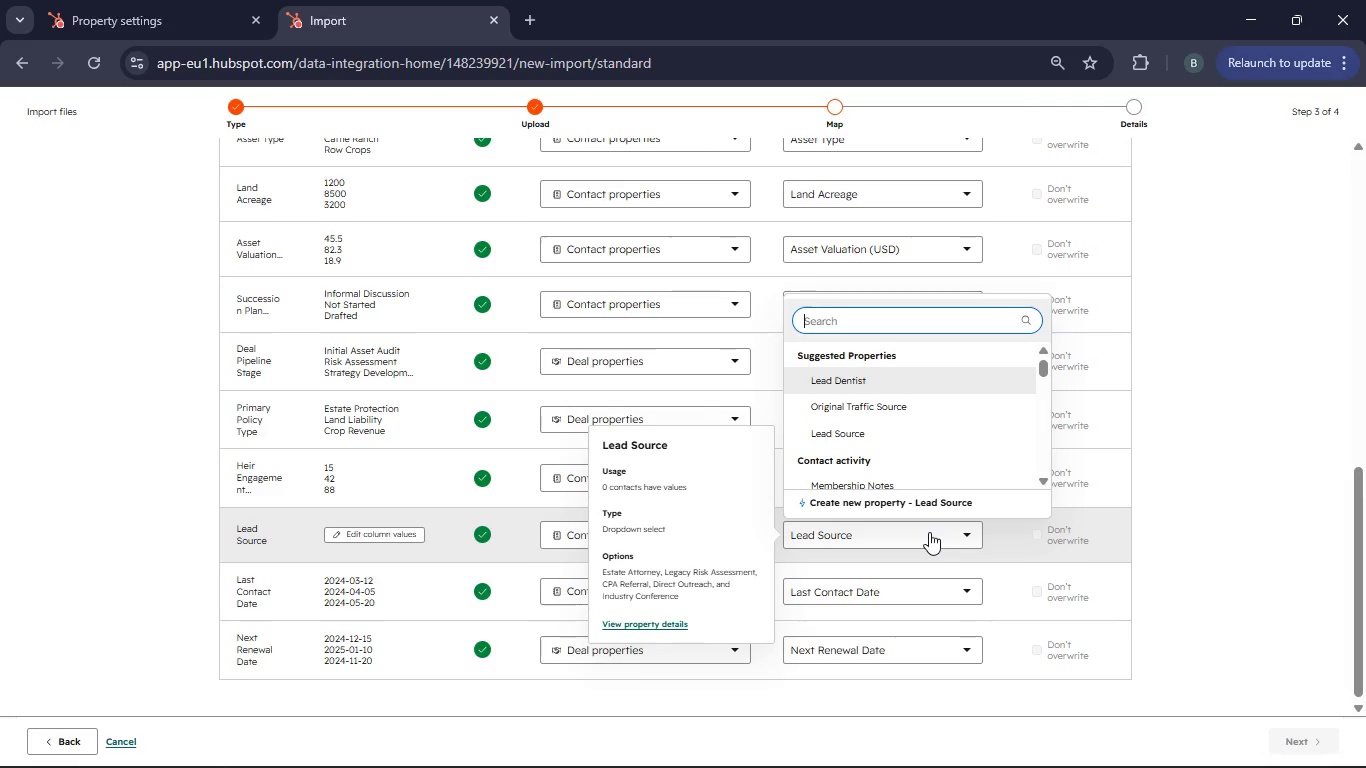 
wait(5.91)
 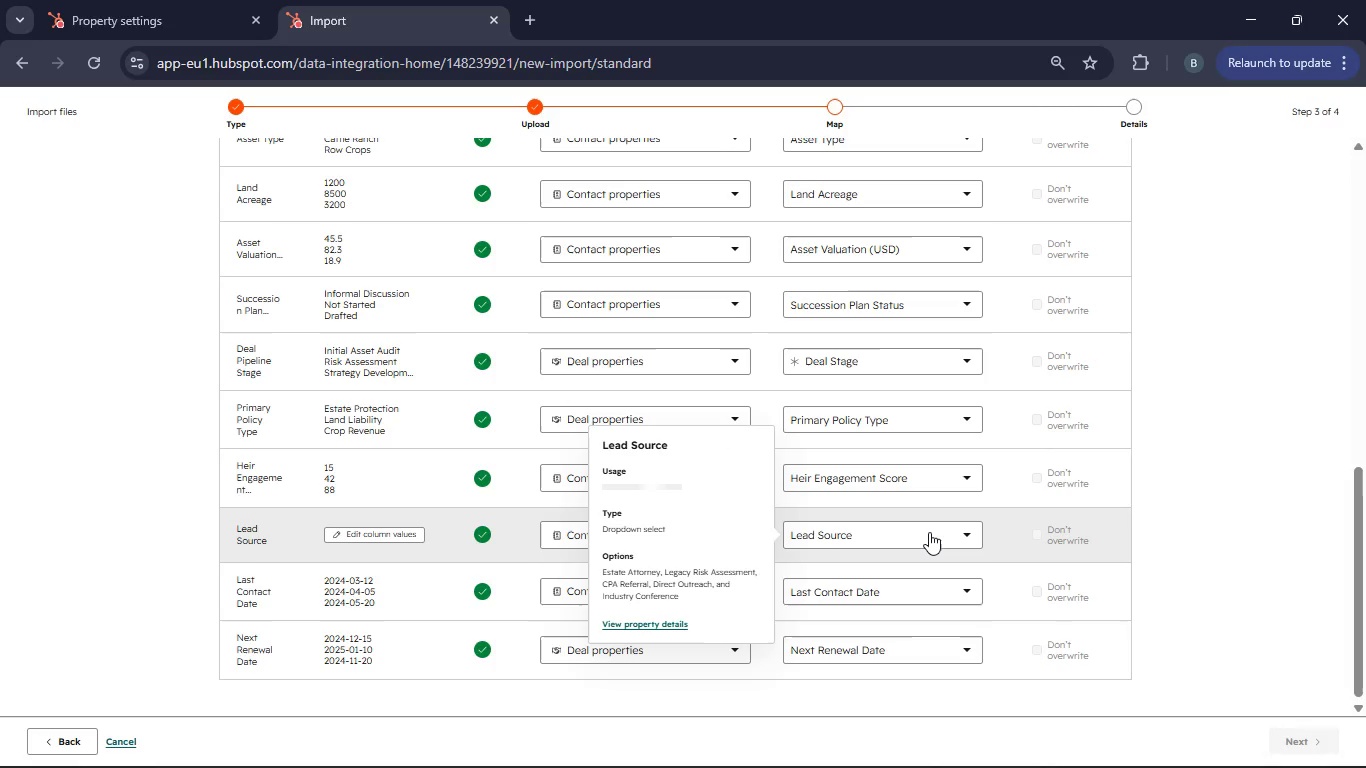 
left_click([851, 434])
 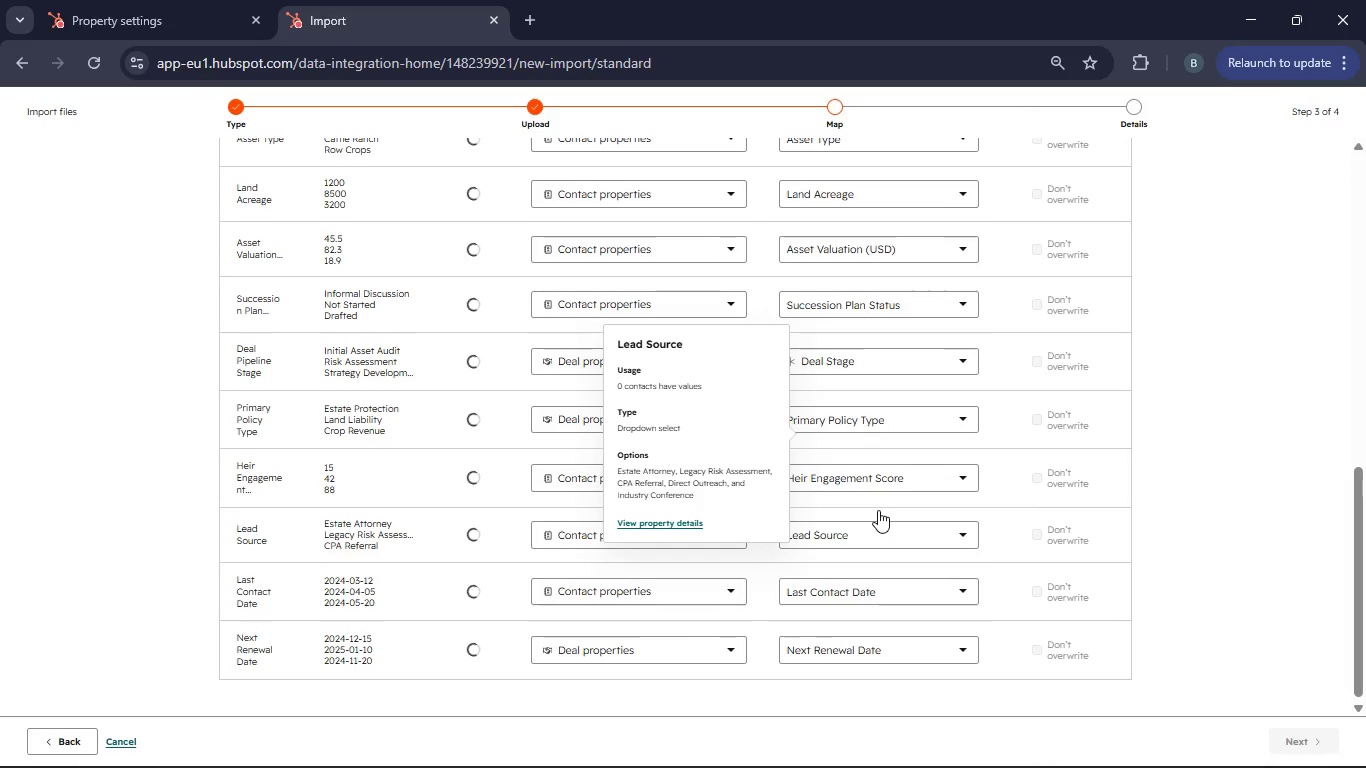 
wait(6.47)
 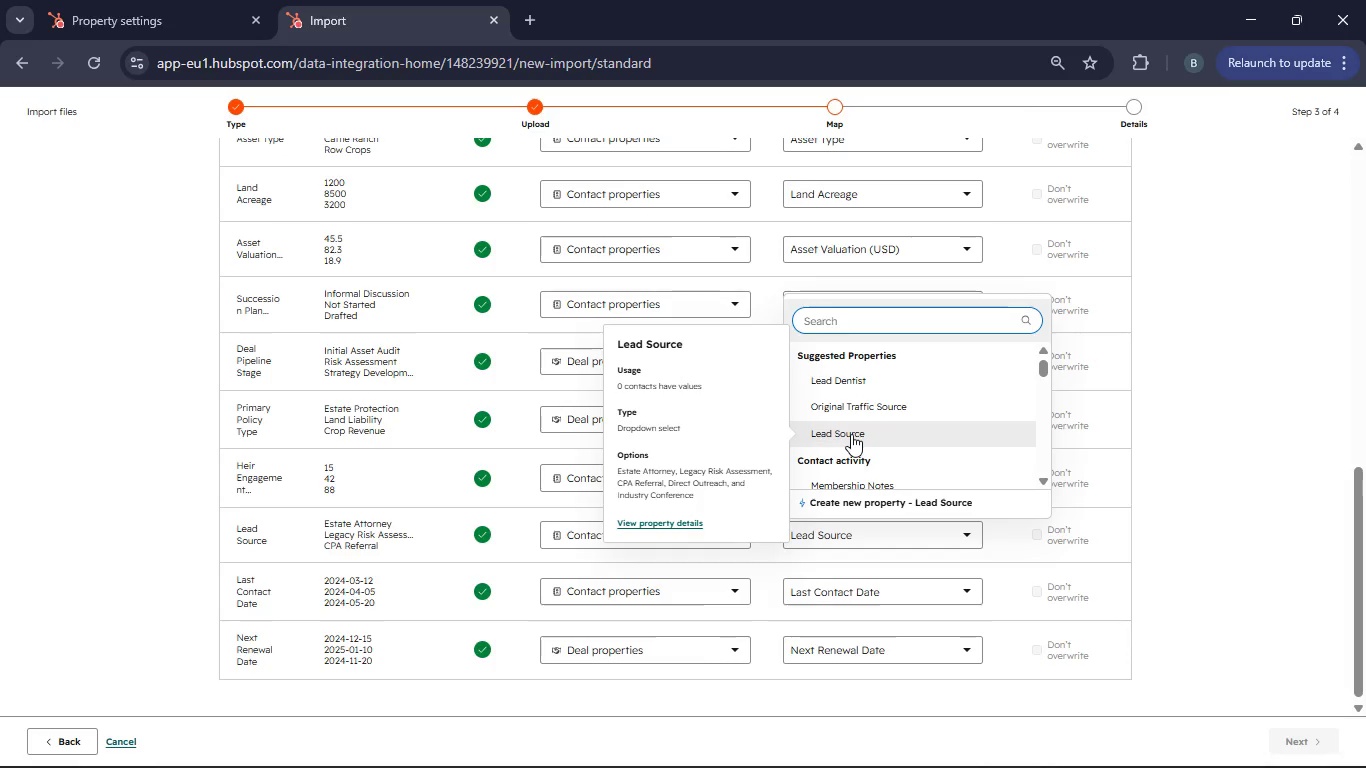 
scroll: coordinate [876, 524], scroll_direction: up, amount: 8.0
 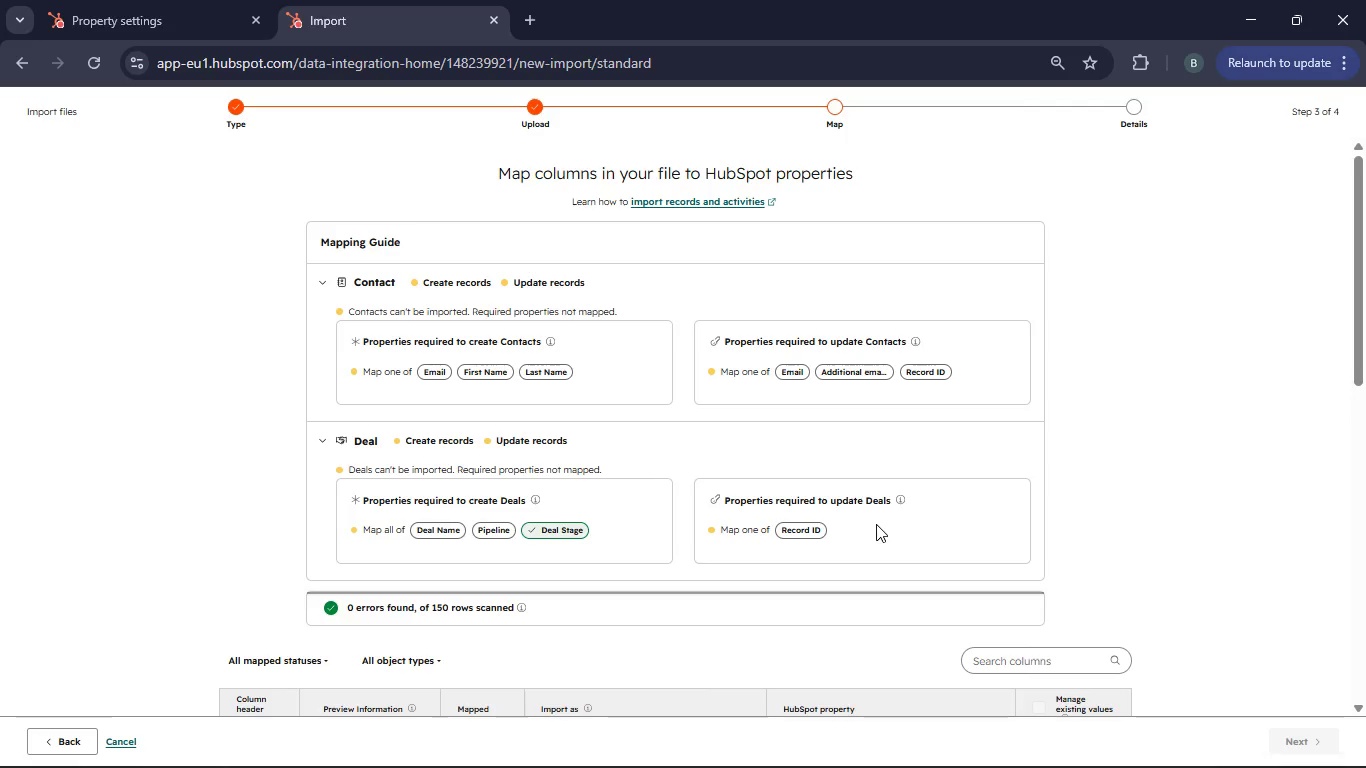 
scroll: coordinate [864, 522], scroll_direction: down, amount: 7.0
 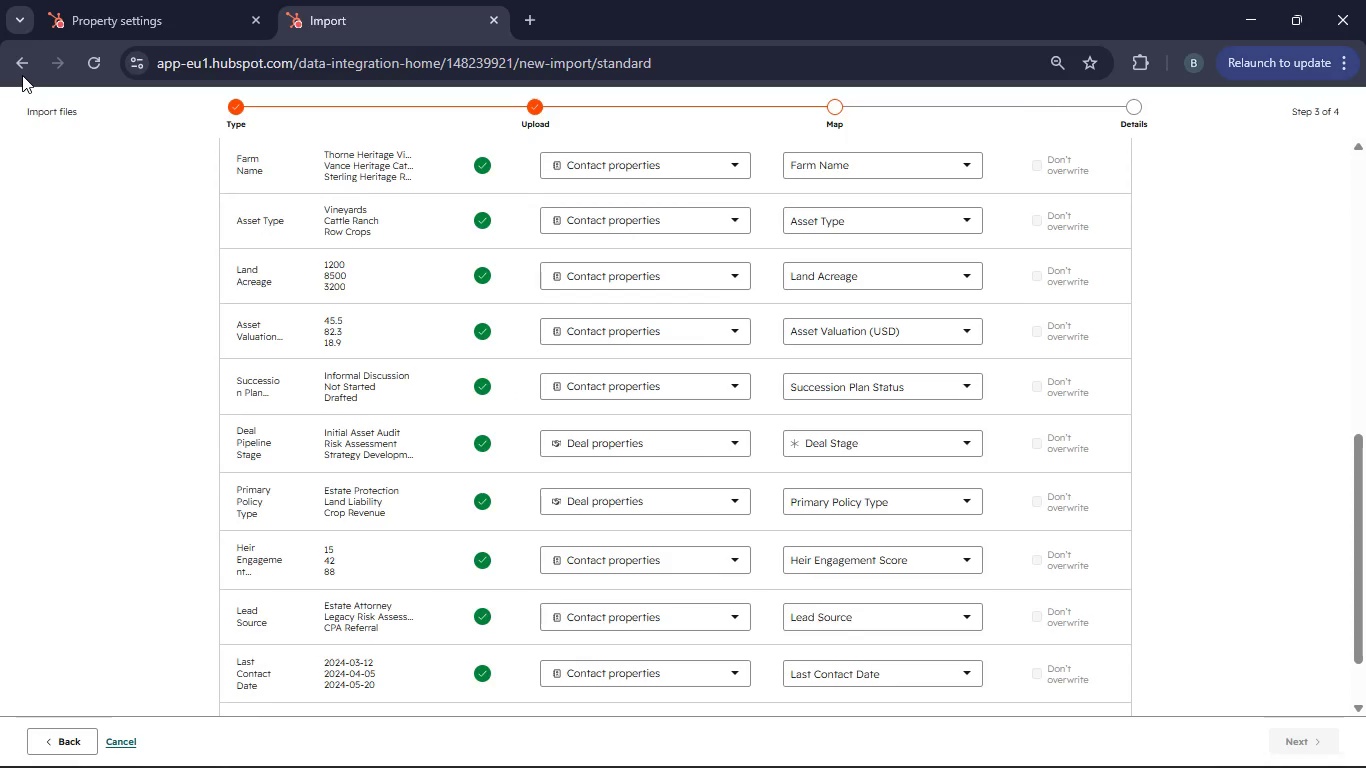 
left_click([22, 73])
 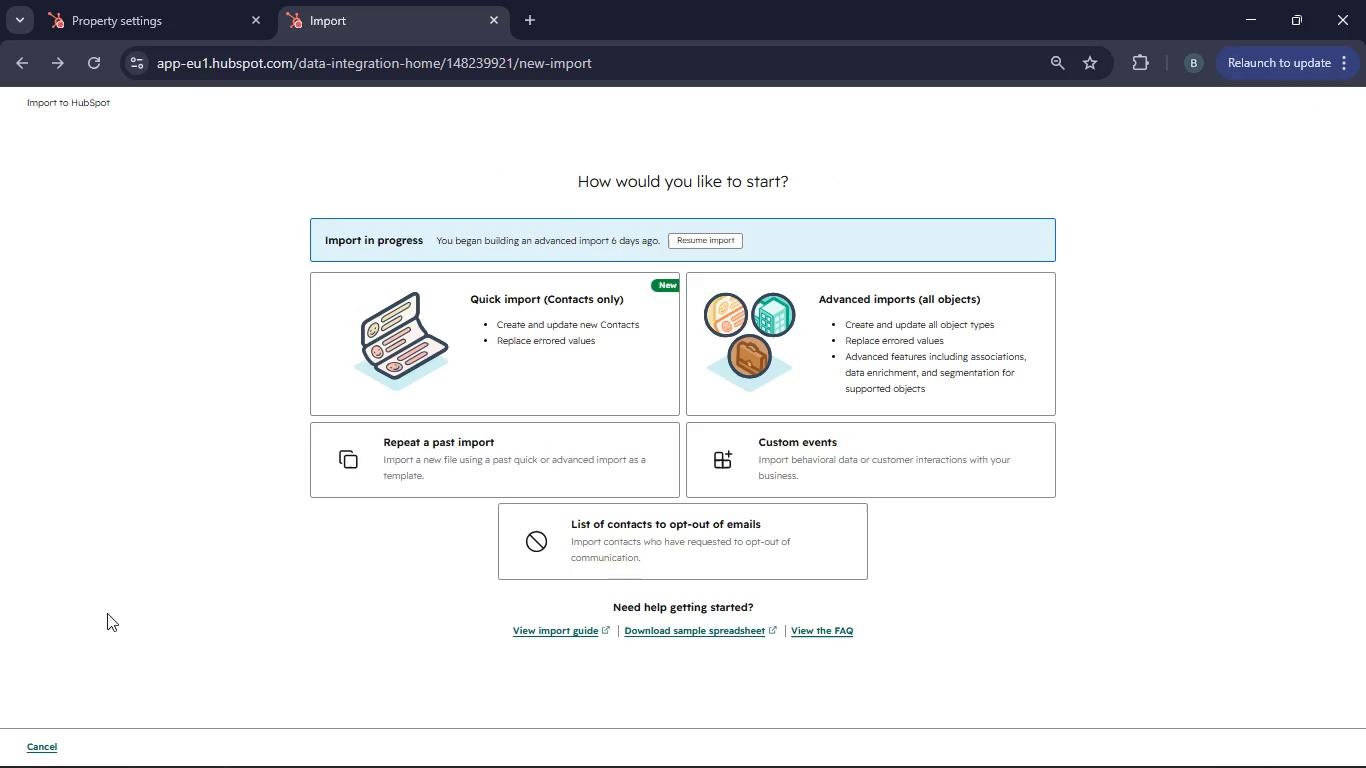 
left_click([52, 744])
 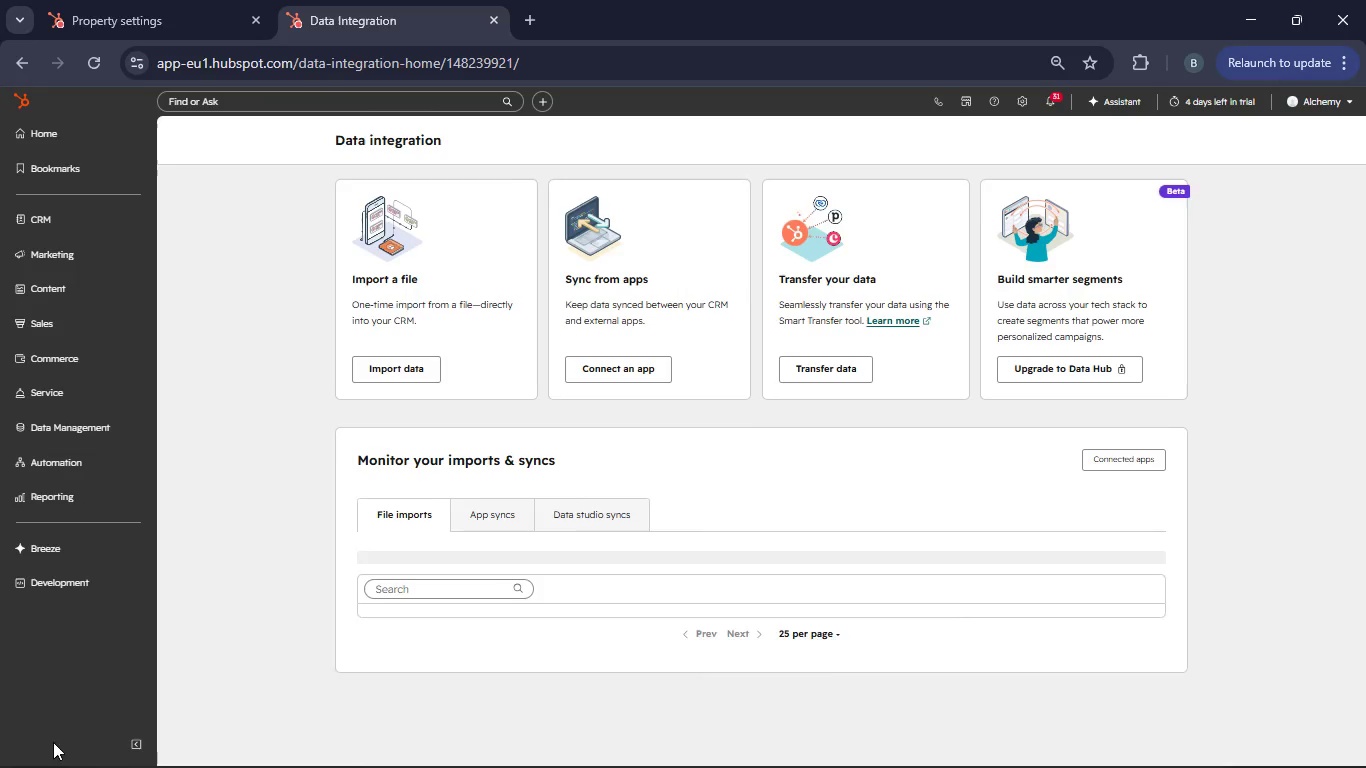 
left_click([80, 494])
 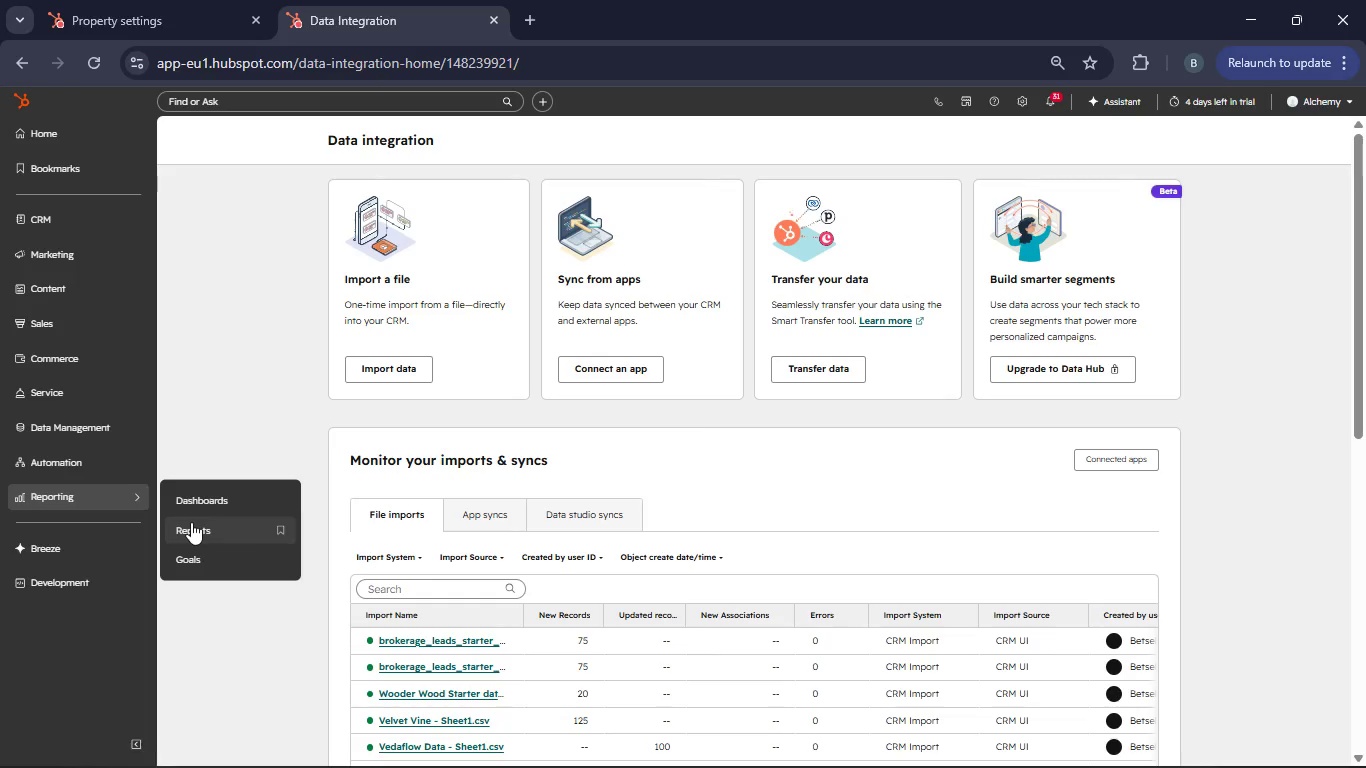 
left_click([220, 535])
 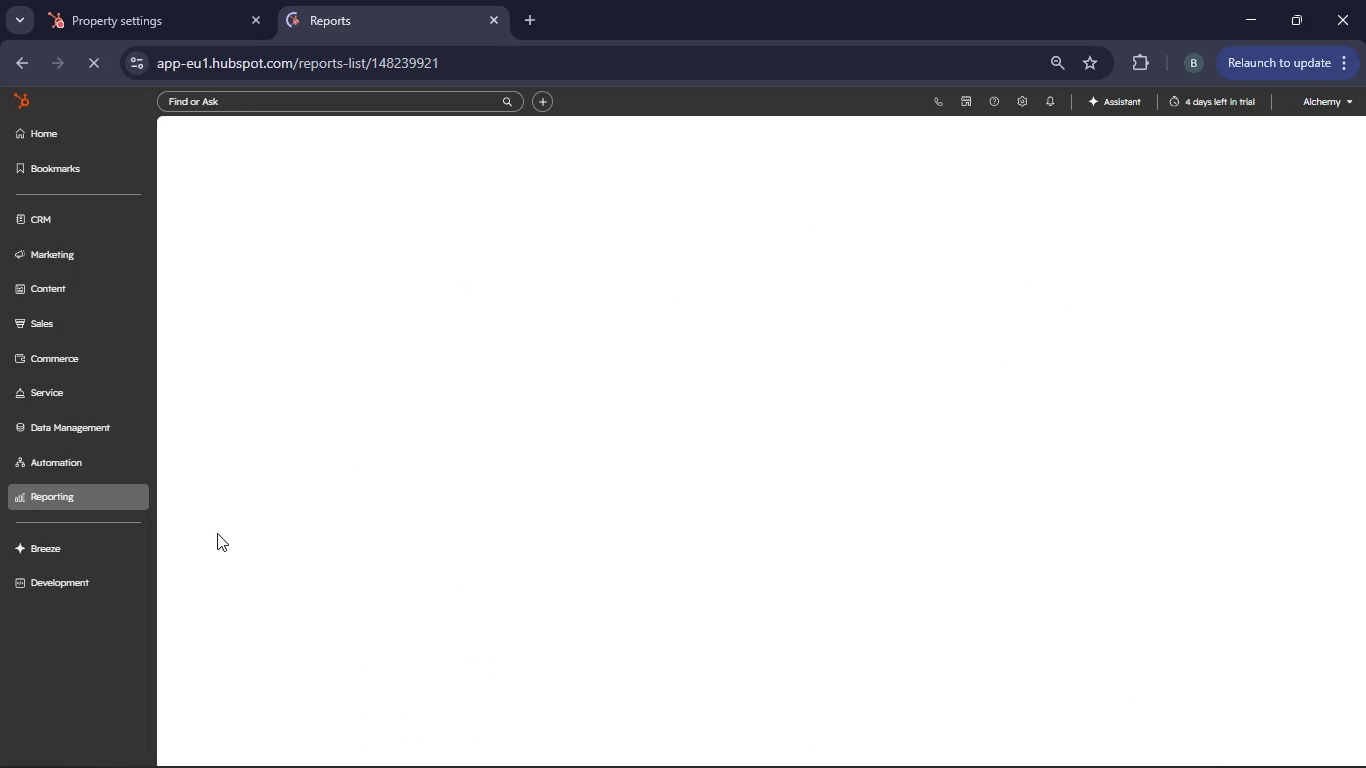 
wait(11.31)
 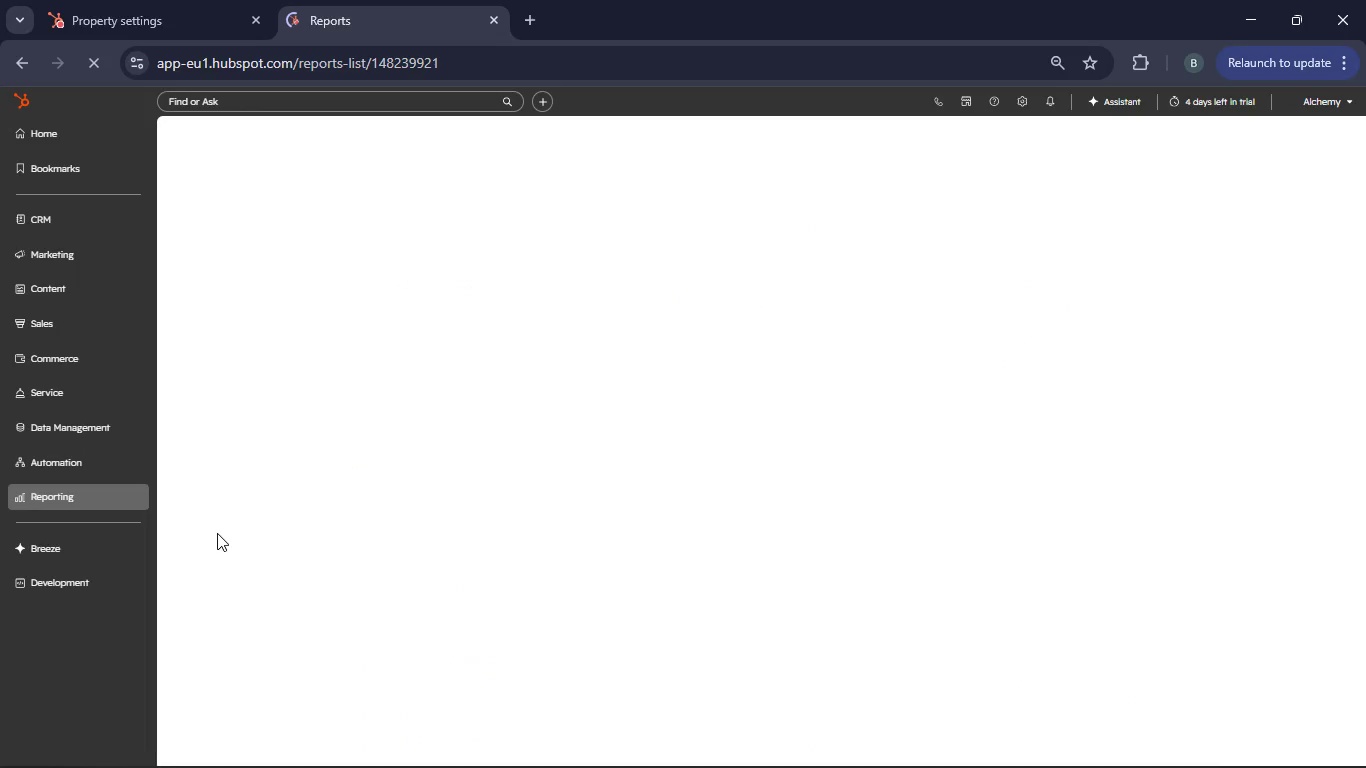 
left_click([1316, 145])
 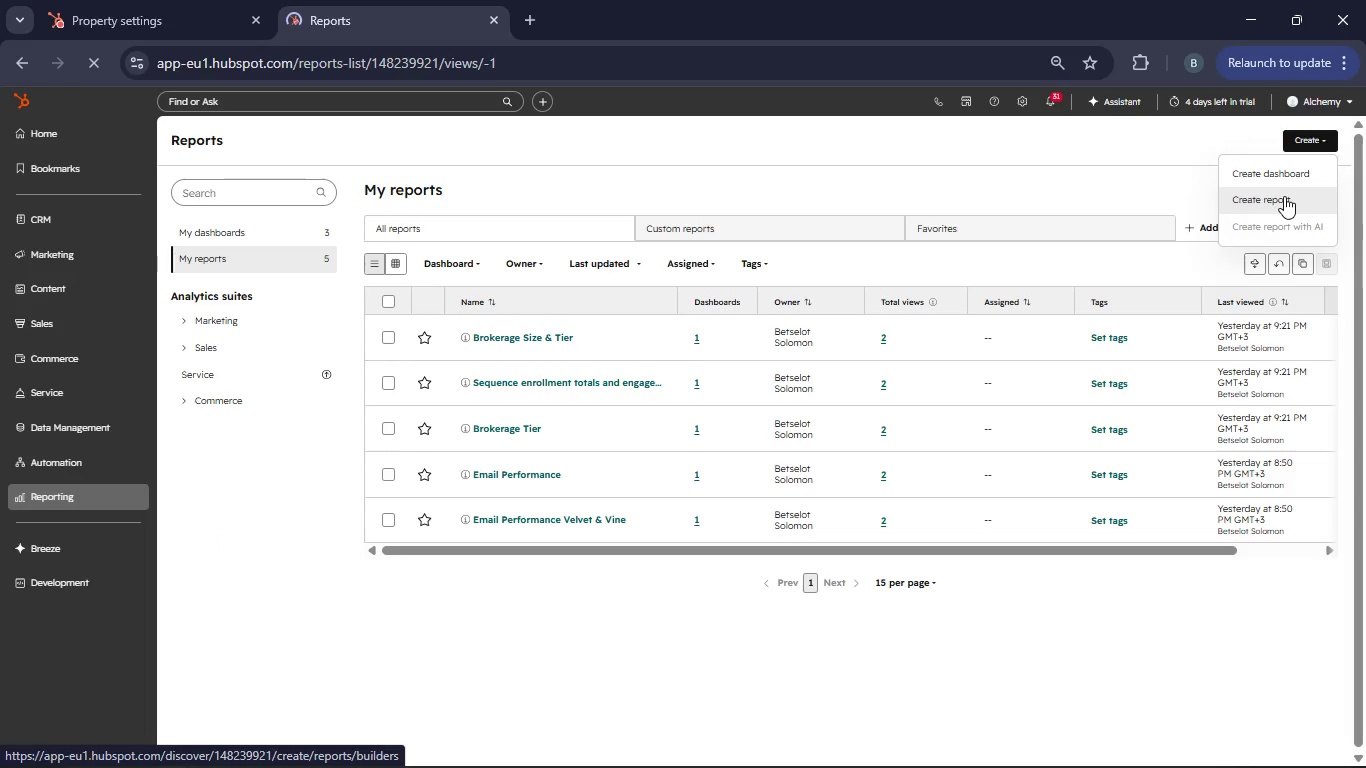 
left_click([1284, 196])
 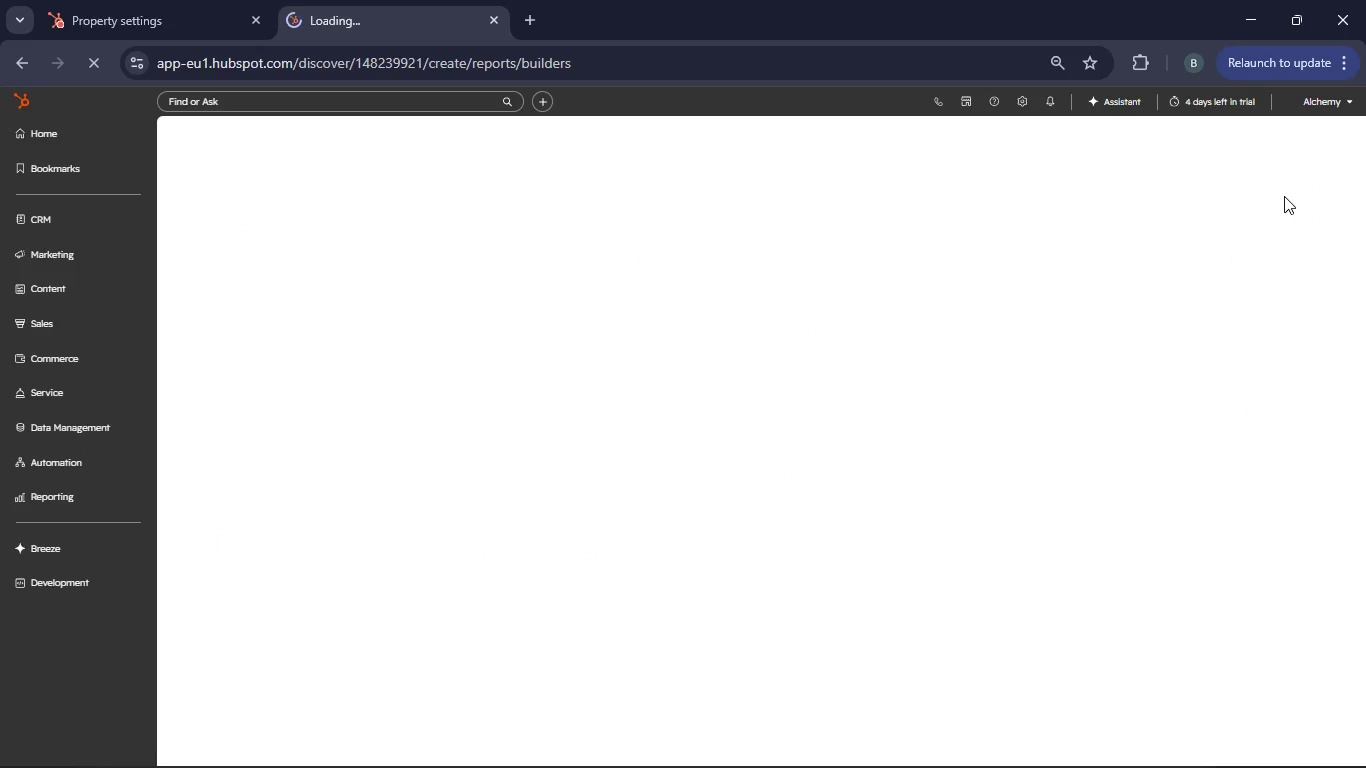 
wait(10.05)
 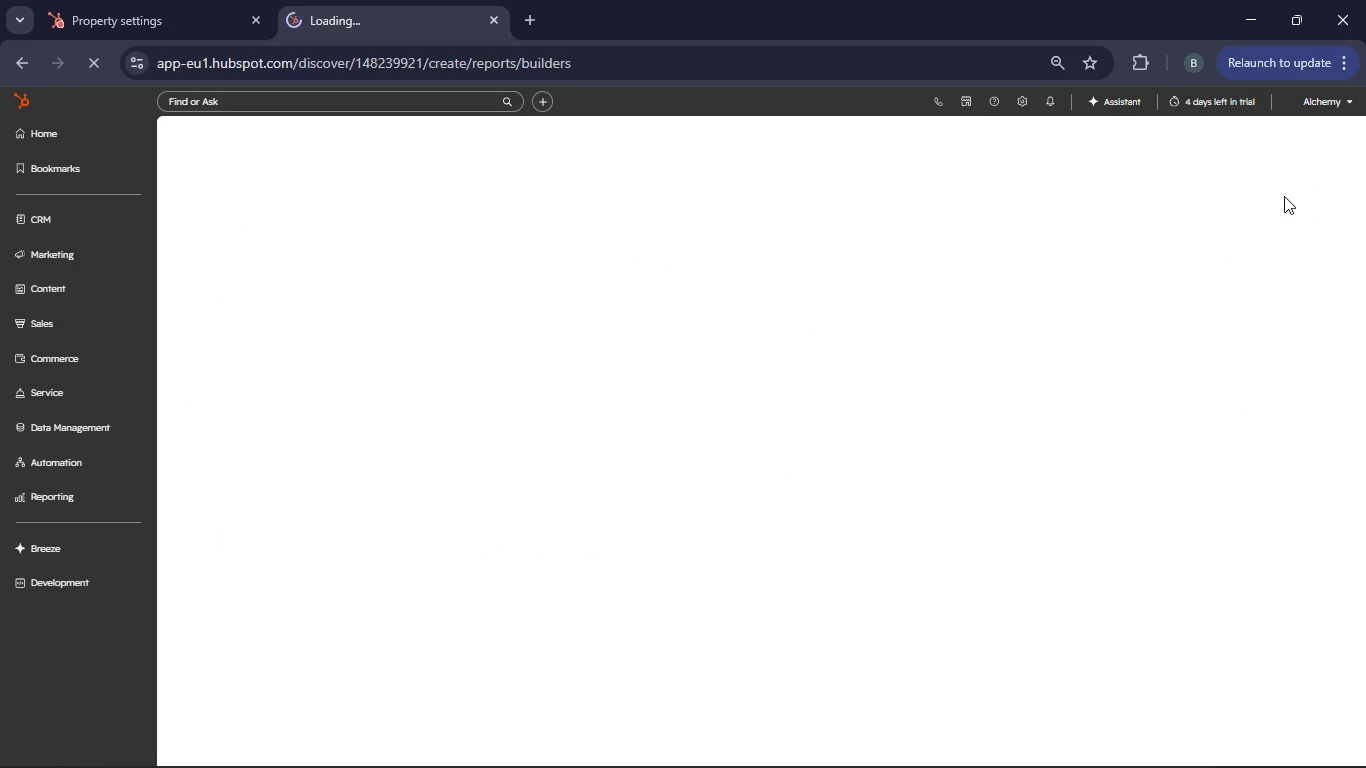 
left_click([178, 568])
 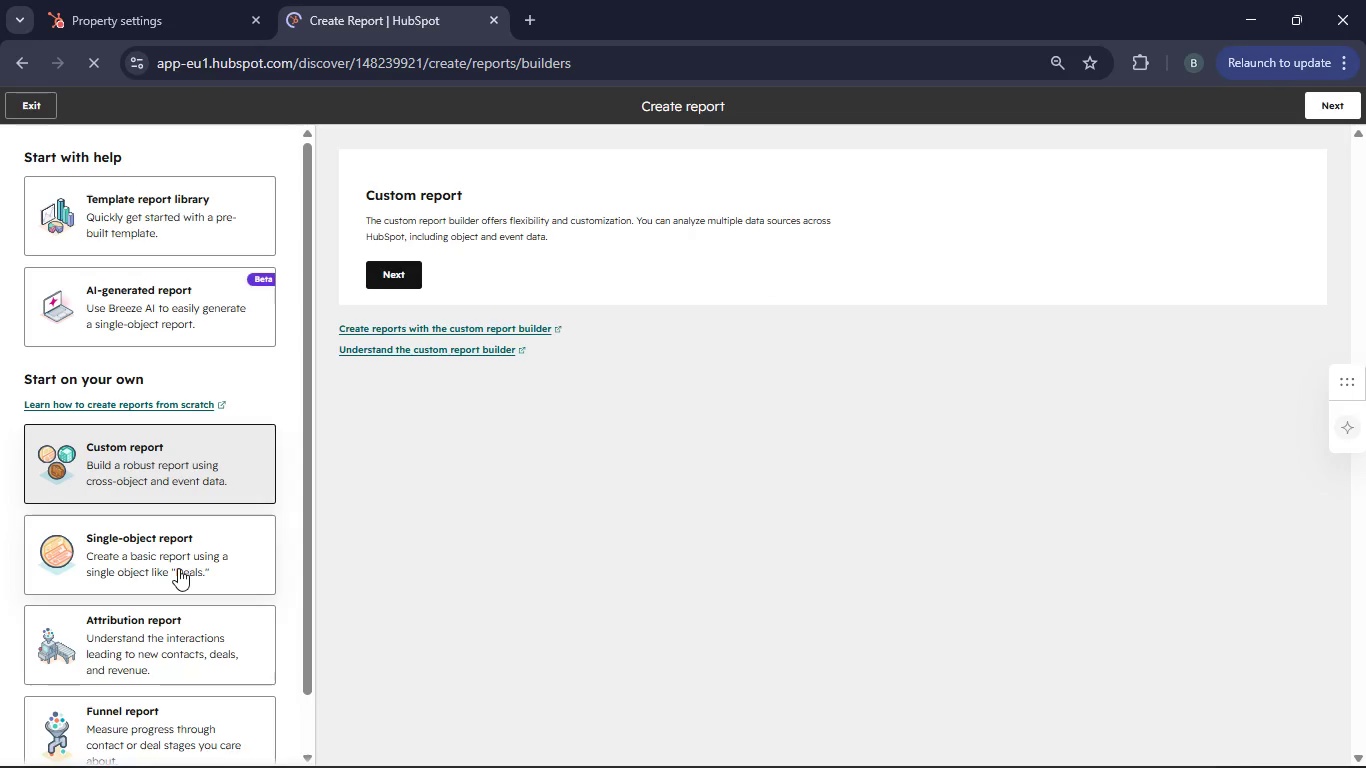 
left_click([394, 278])
 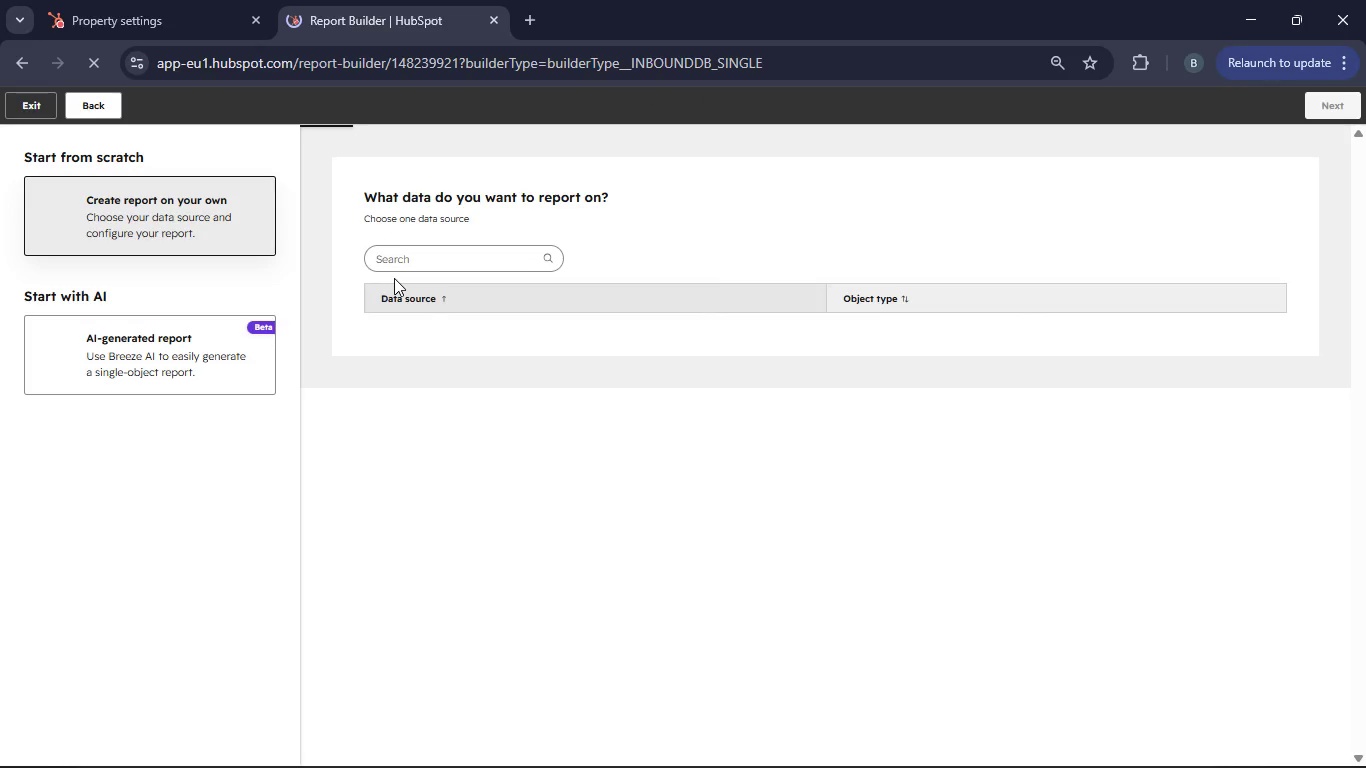 
wait(9.81)
 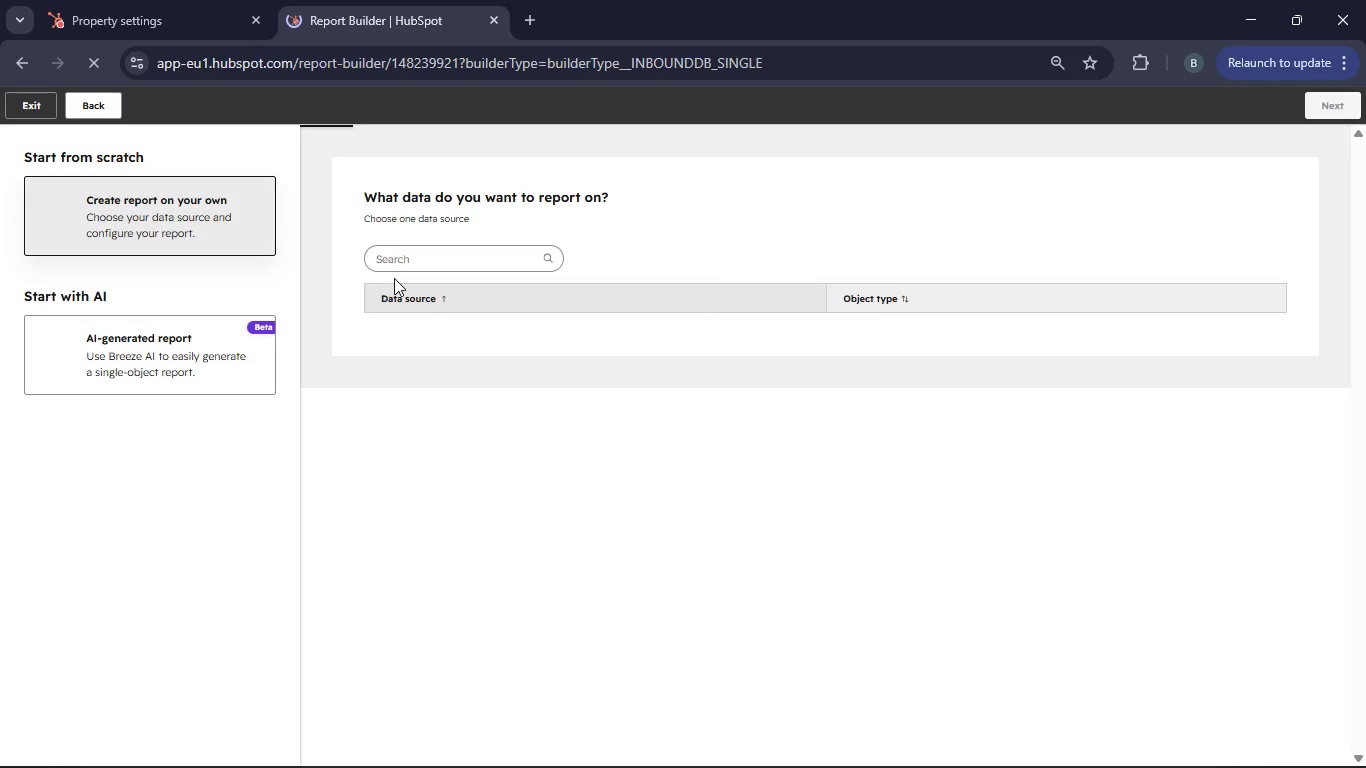 
left_click([434, 549])
 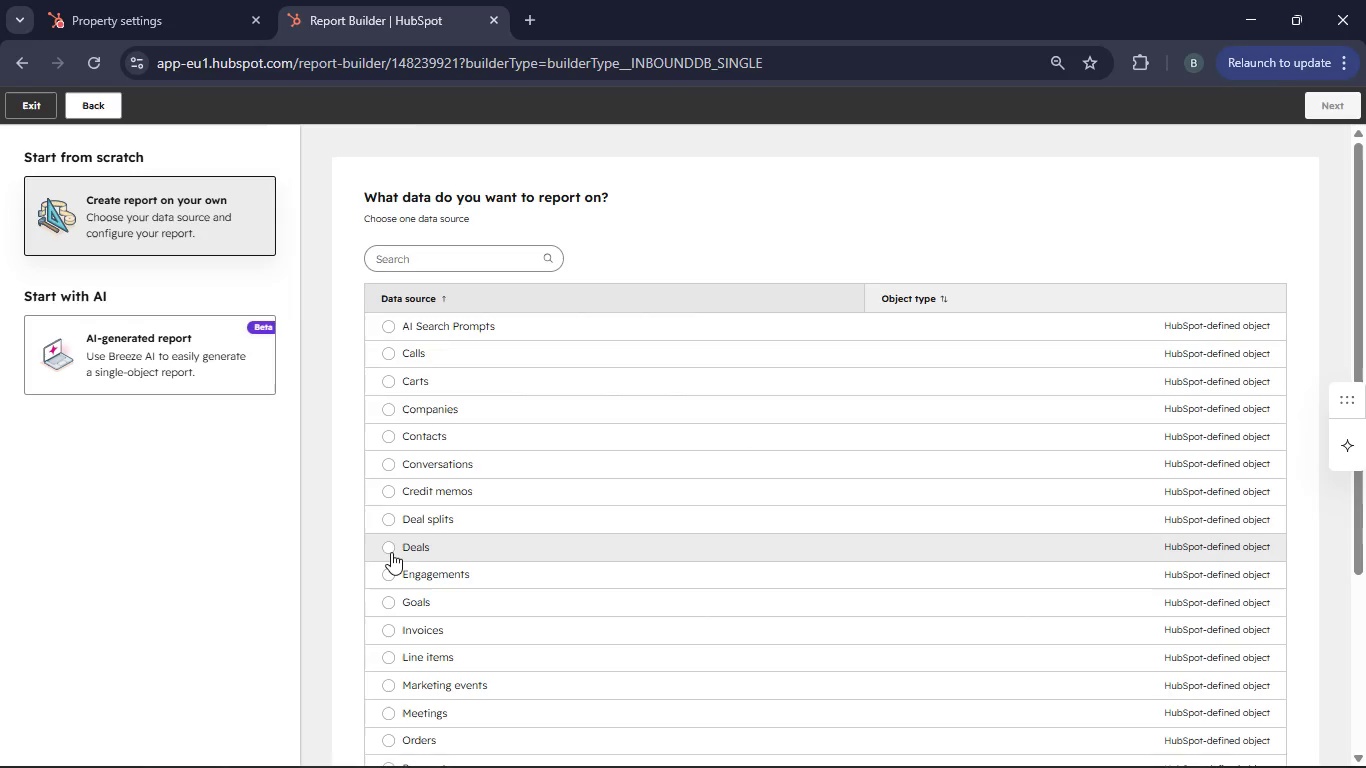 
left_click([388, 552])
 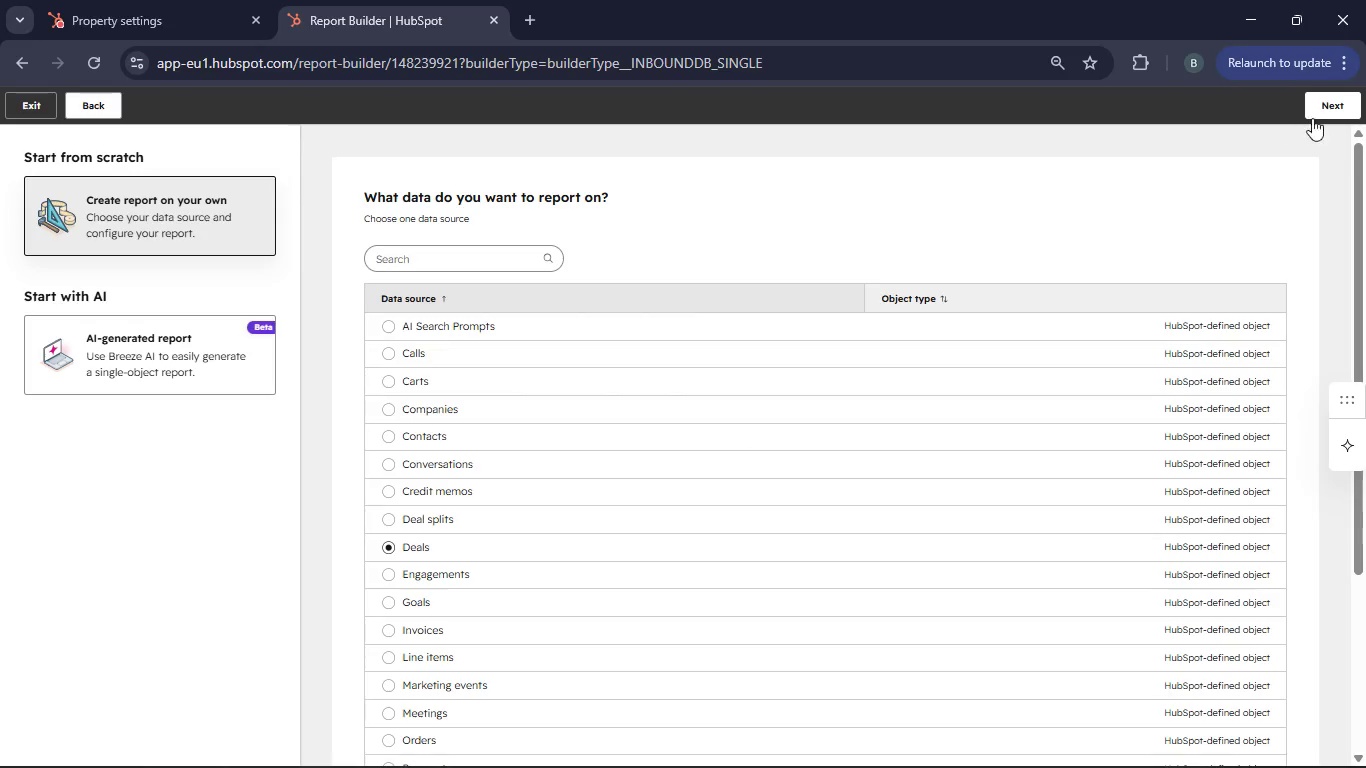 
left_click([1320, 103])
 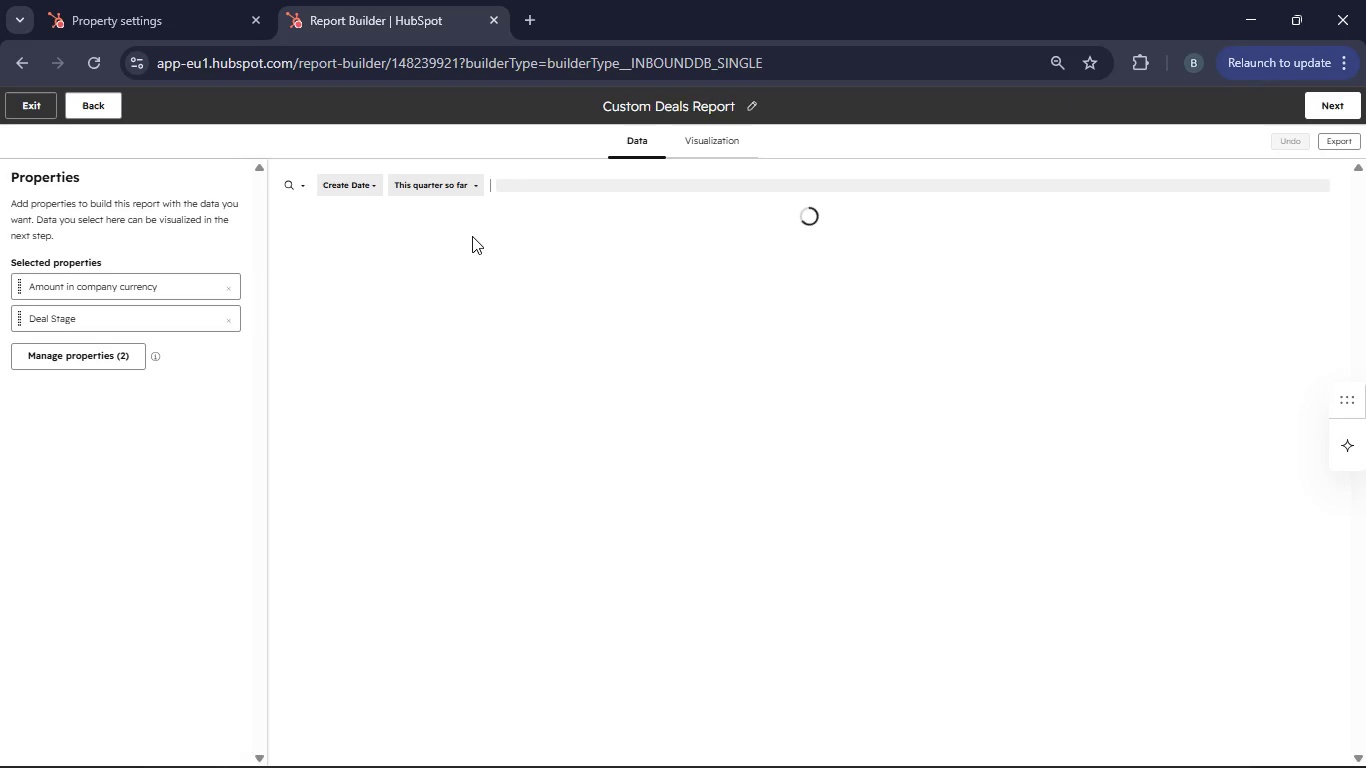 
wait(6.23)
 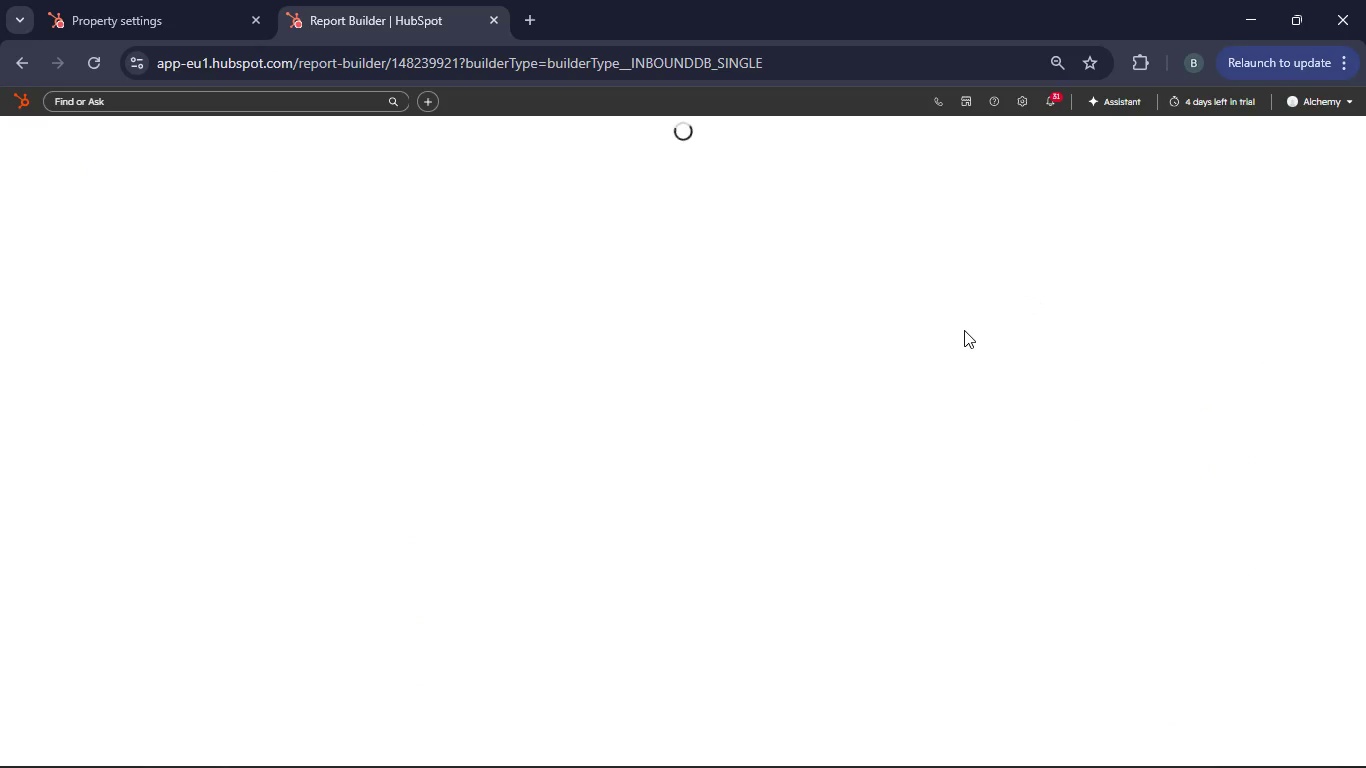 
left_click([355, 189])
 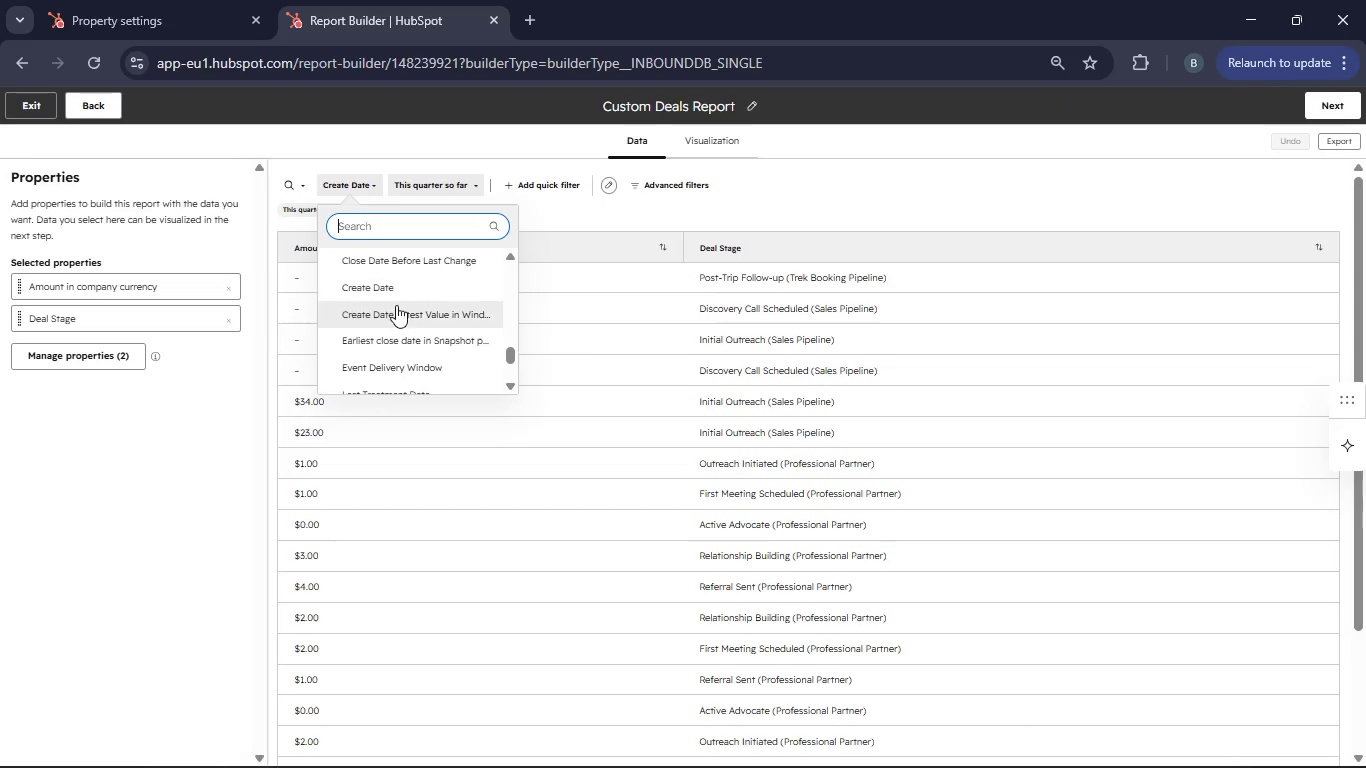 
left_click([604, 223])
 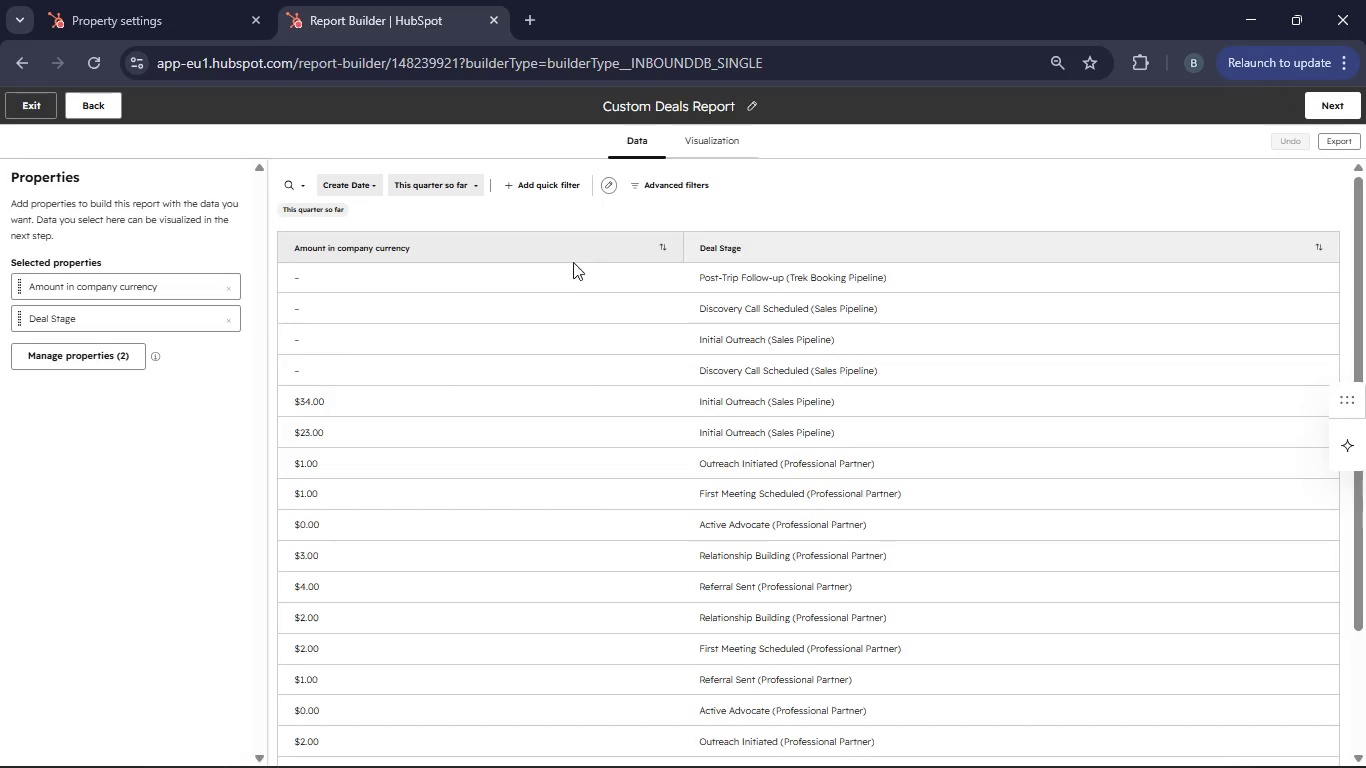 
double_click([773, 739])
 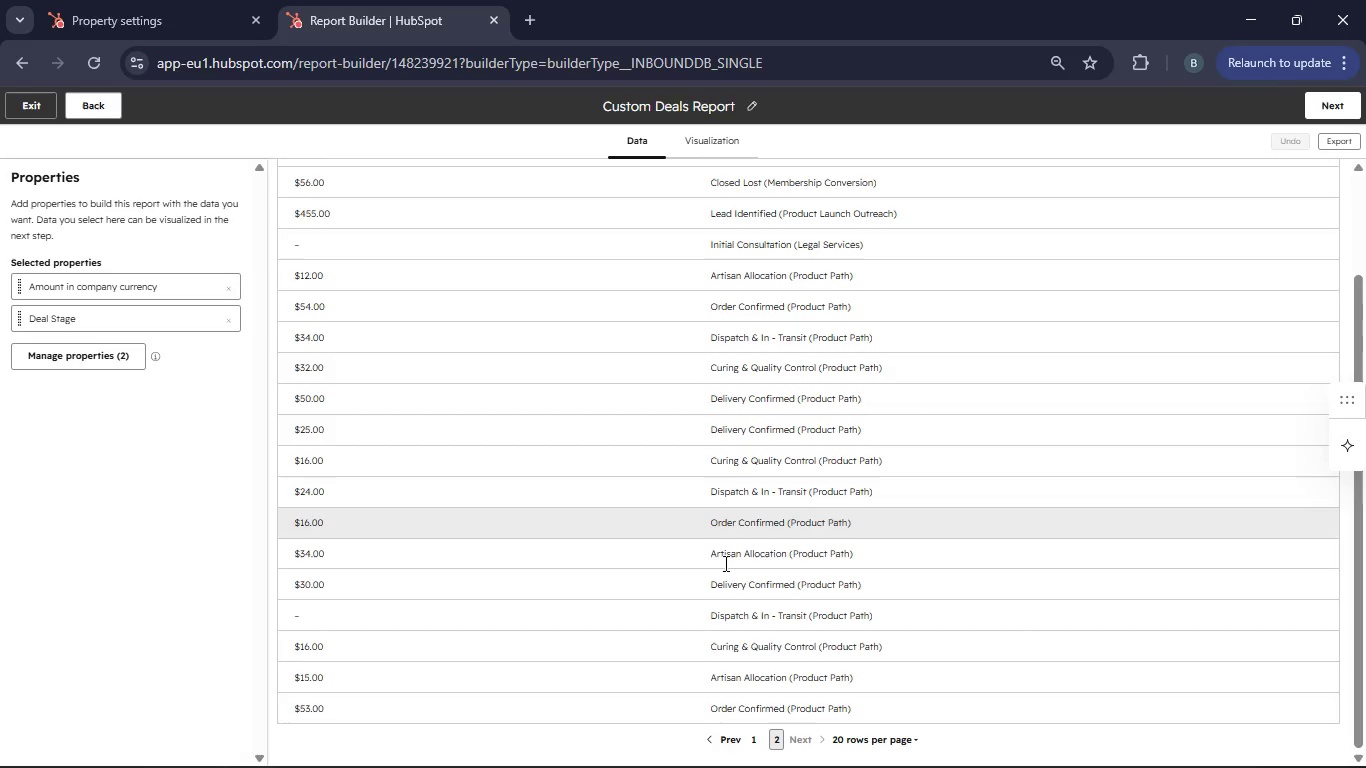 
left_click([812, 736])
 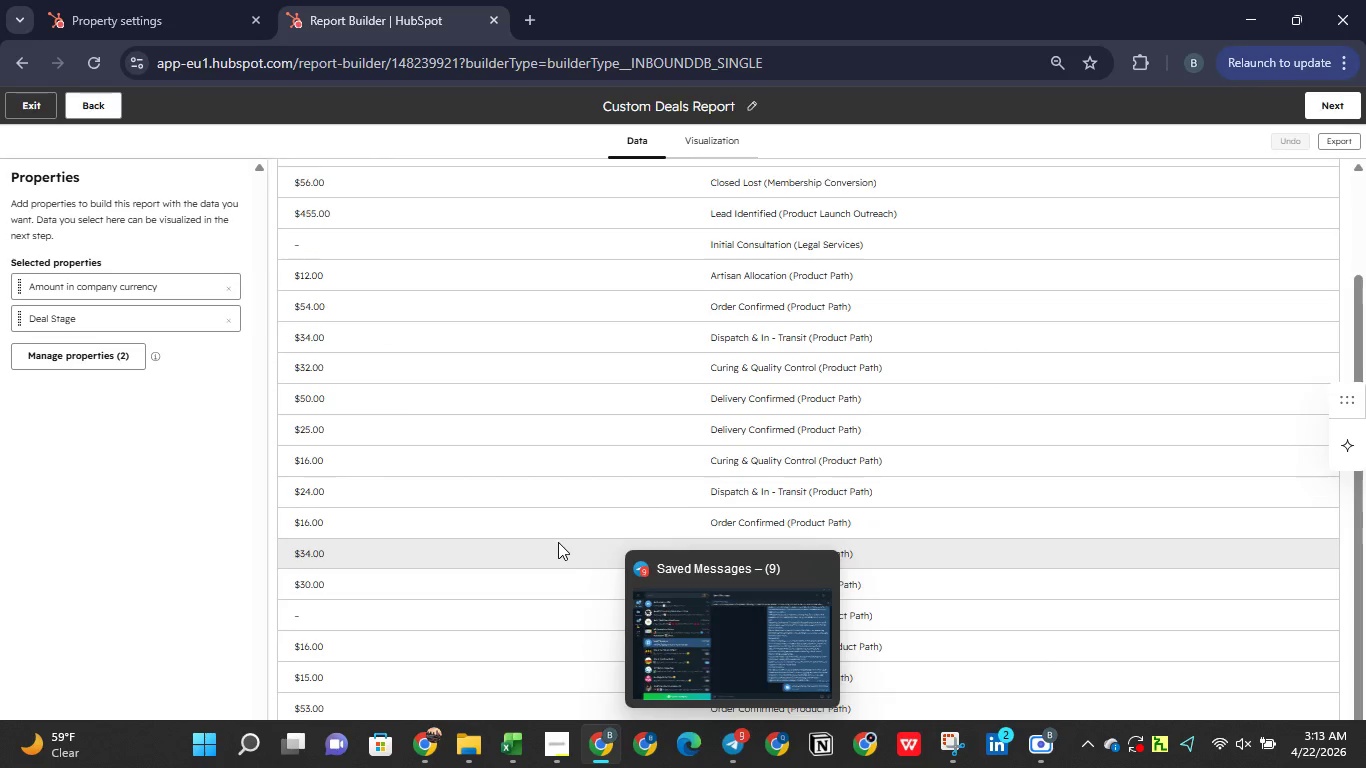 
scroll: coordinate [685, 669], scroll_direction: down, amount: 28.0
 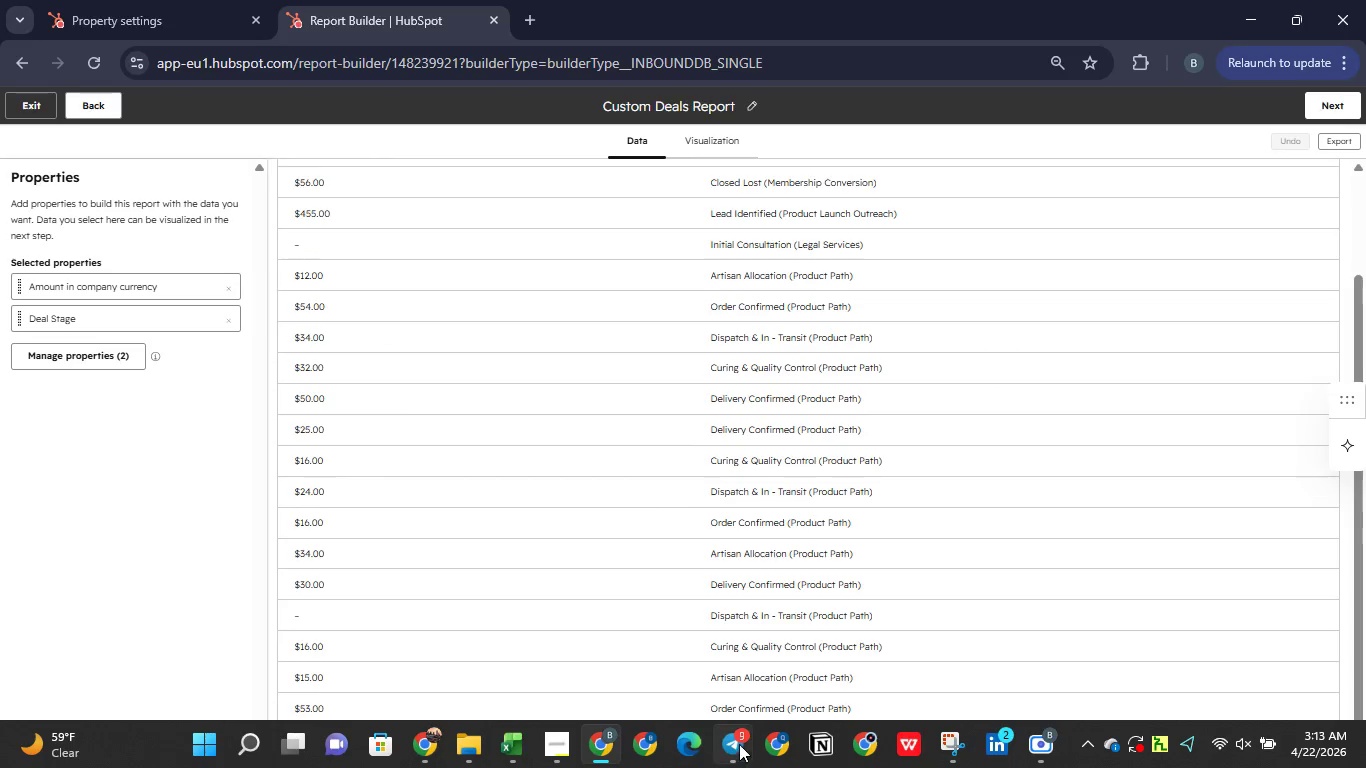 
left_click([1324, 96])
 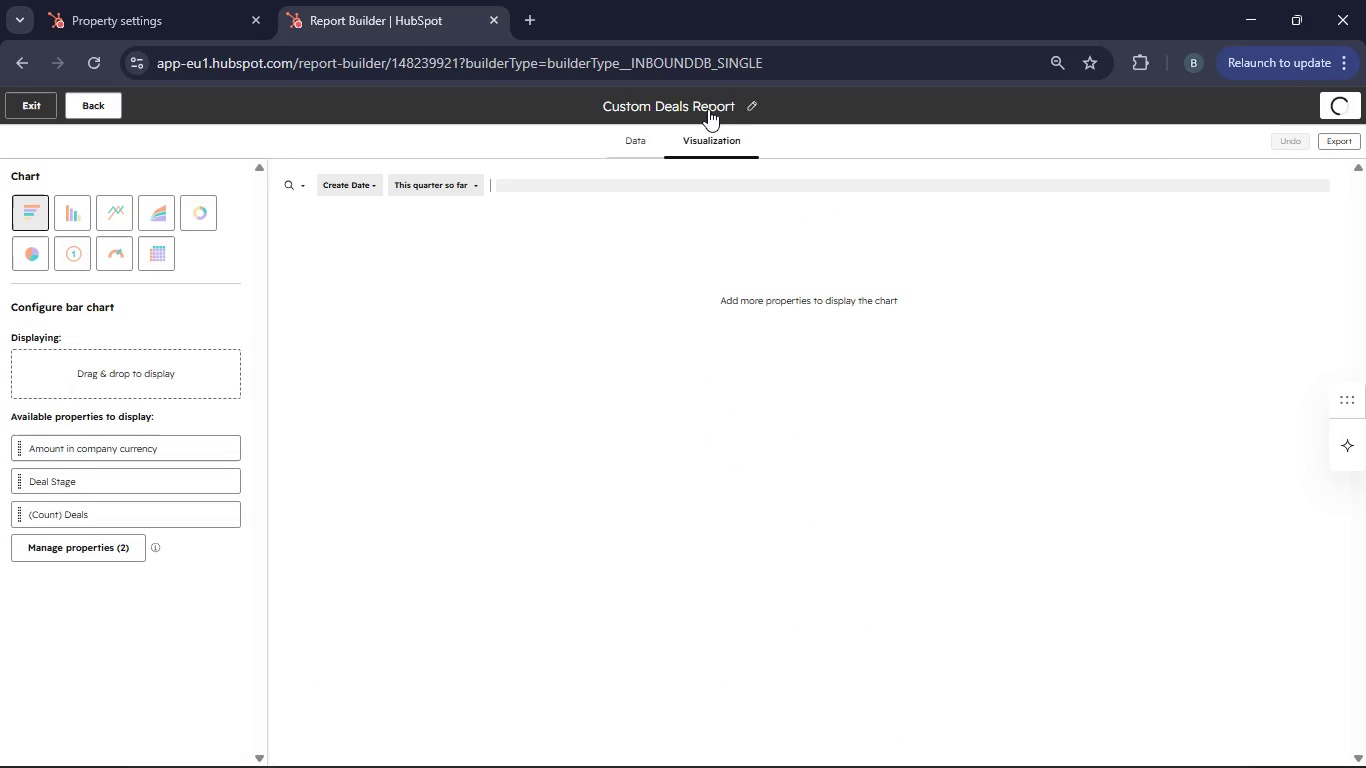 
left_click([1321, 115])
 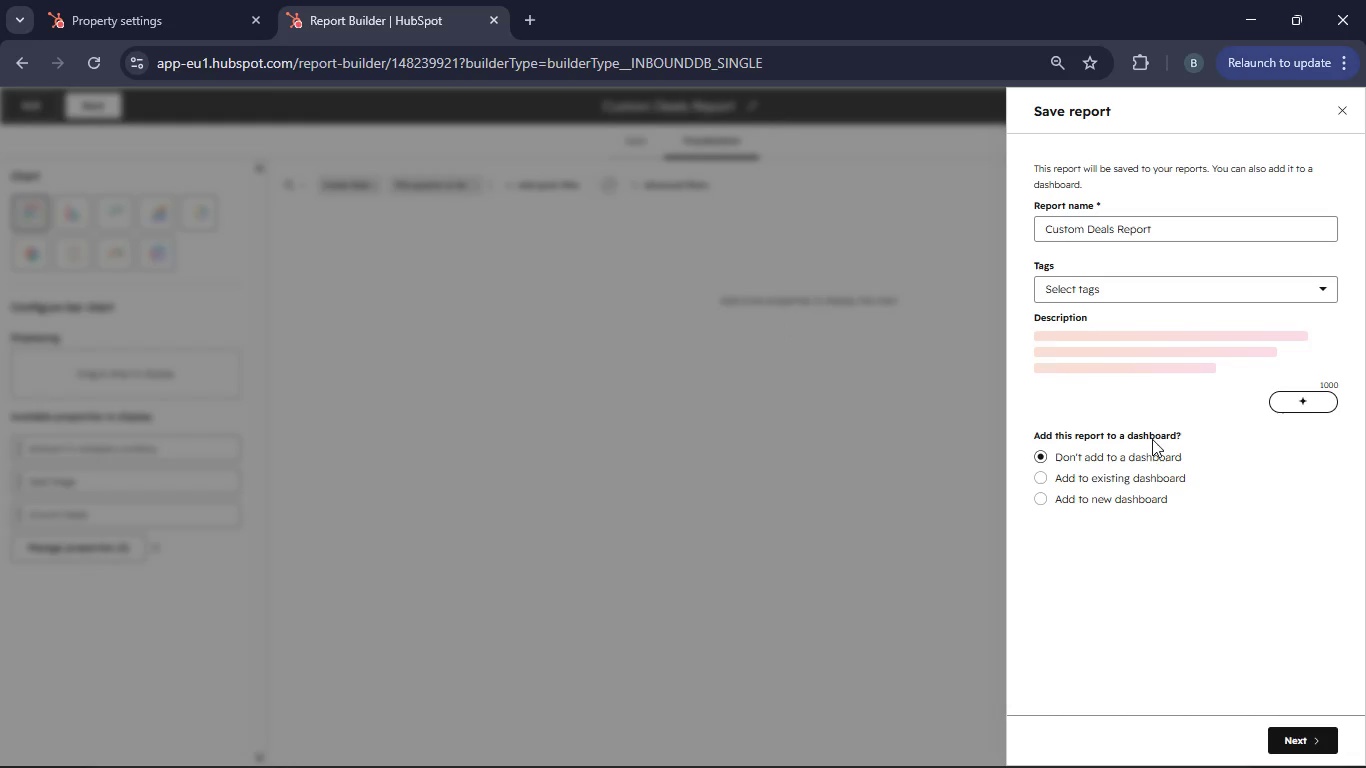 
left_click([1162, 476])
 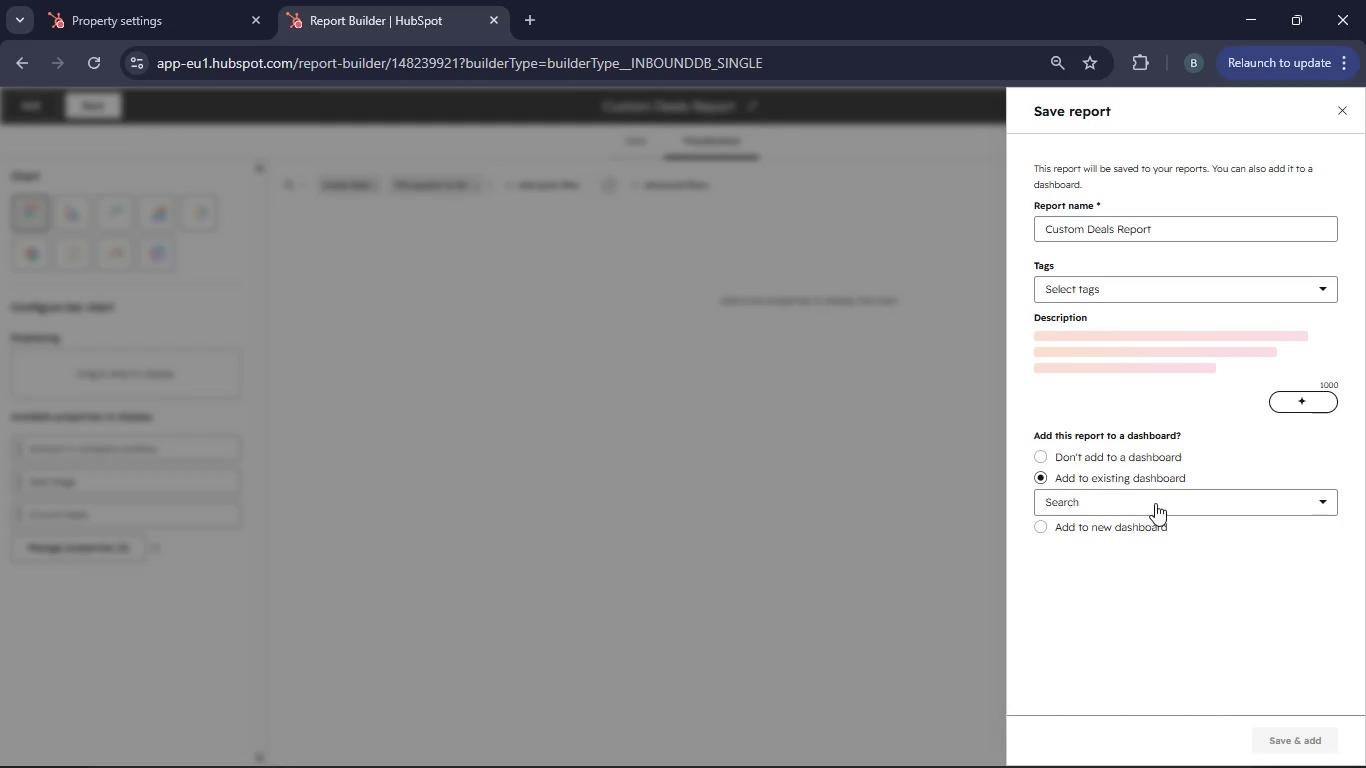 
left_click([1158, 502])
 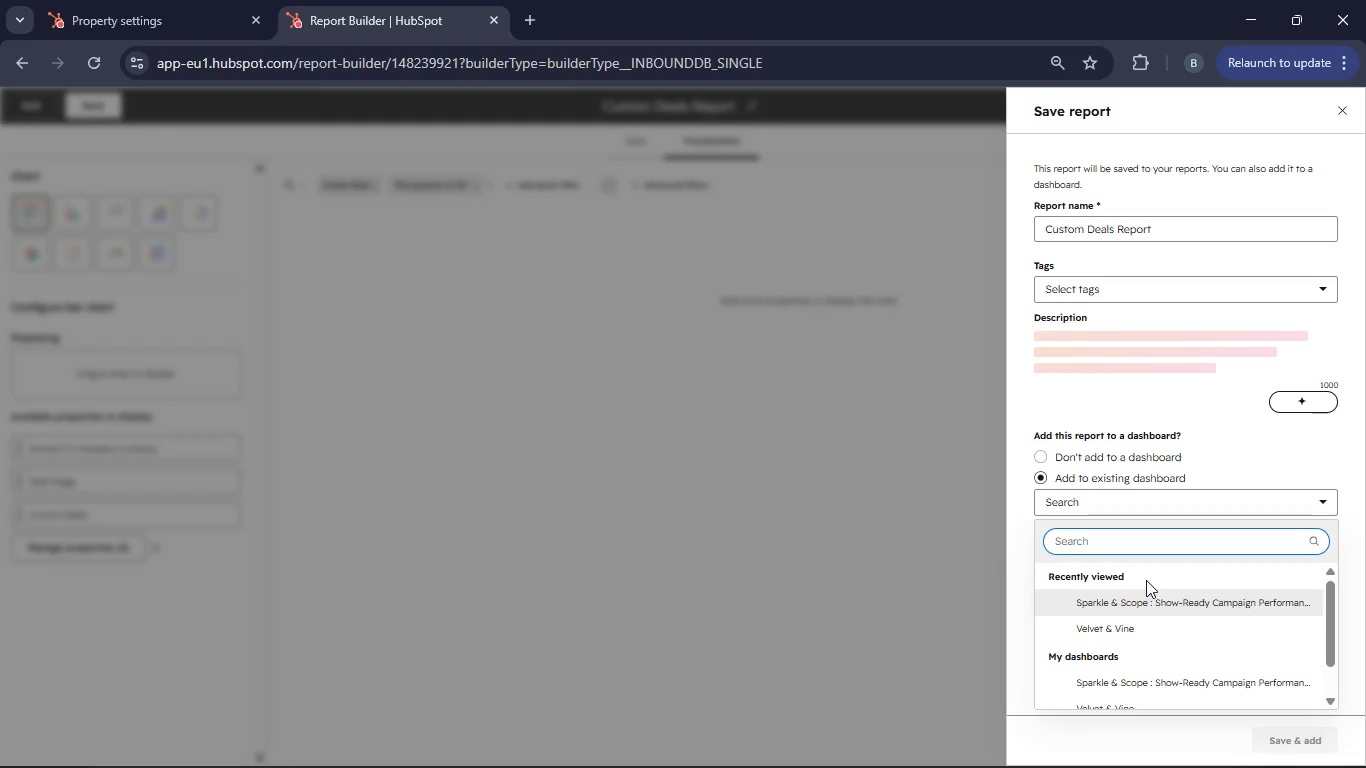 
scroll: coordinate [1134, 620], scroll_direction: down, amount: 3.0
 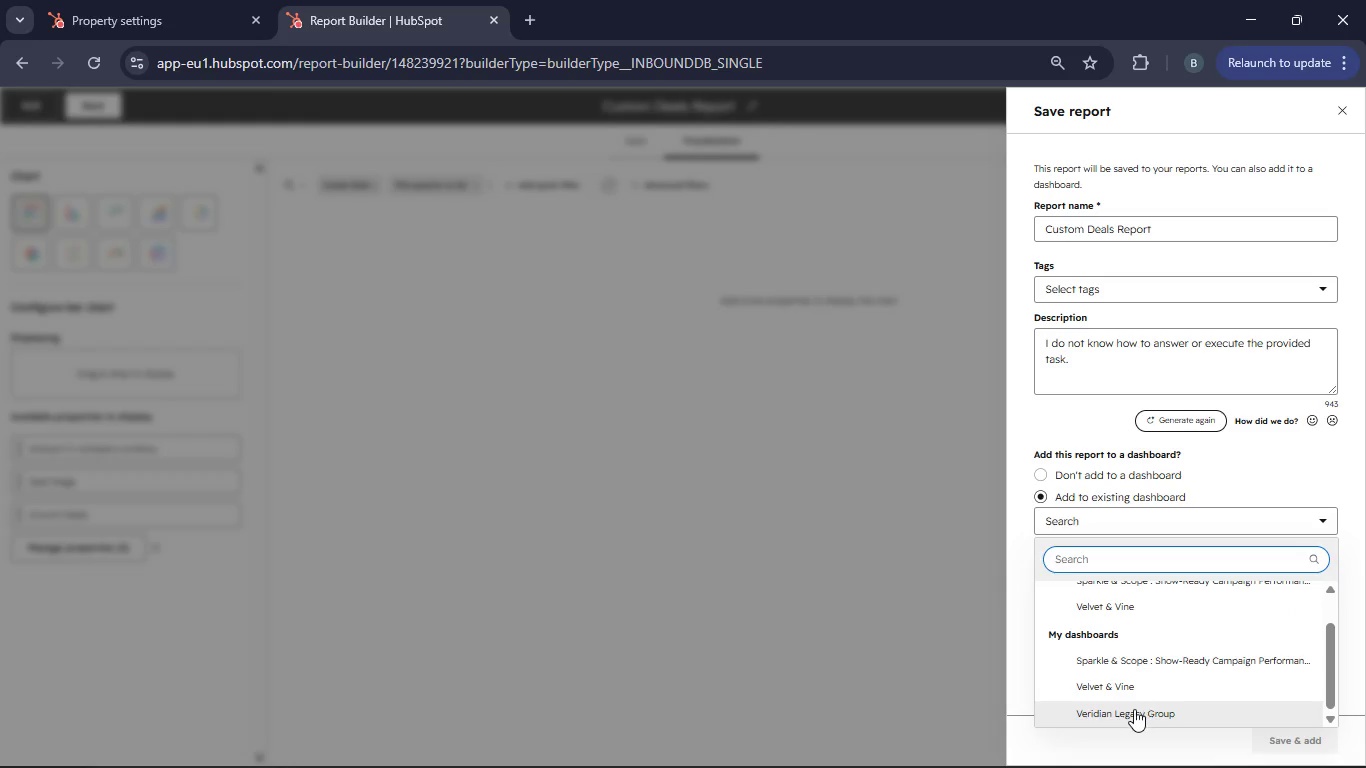 
left_click([1134, 709])
 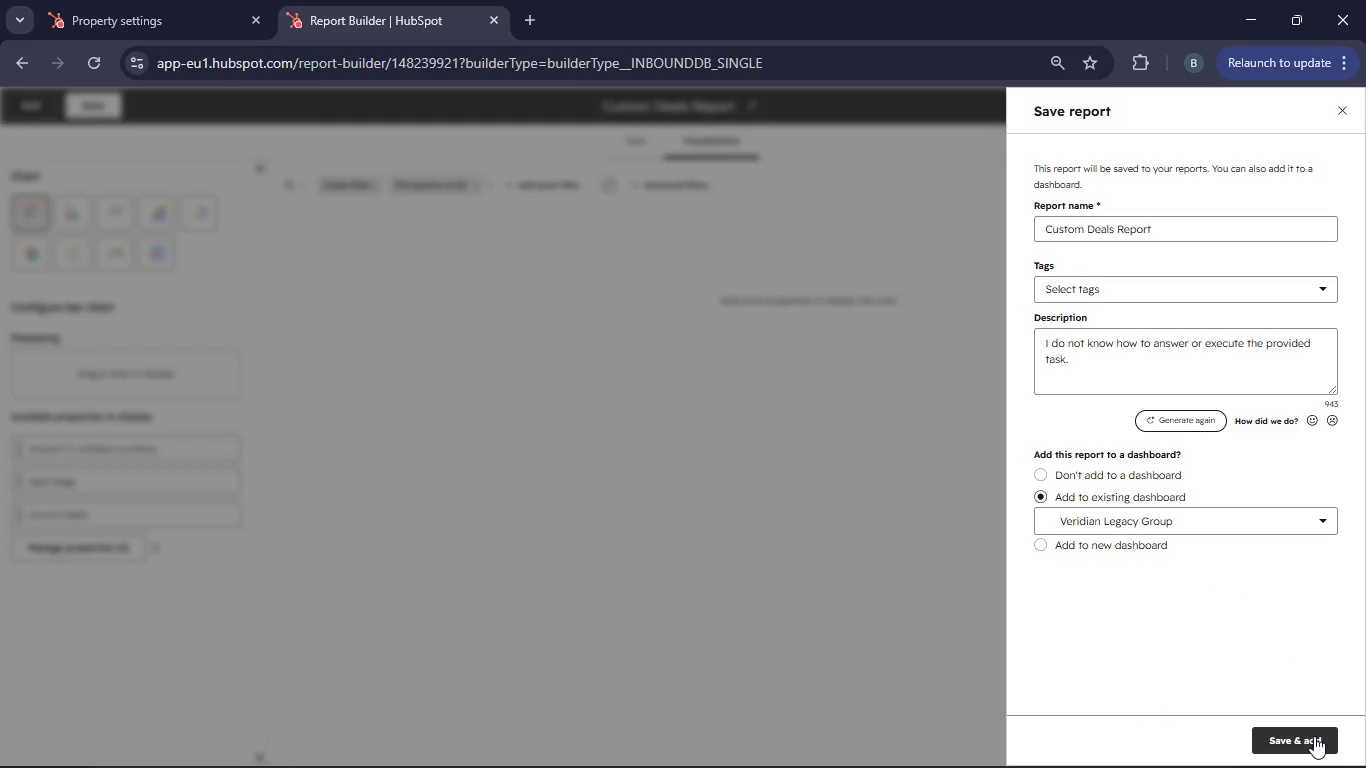 
left_click([1314, 736])
 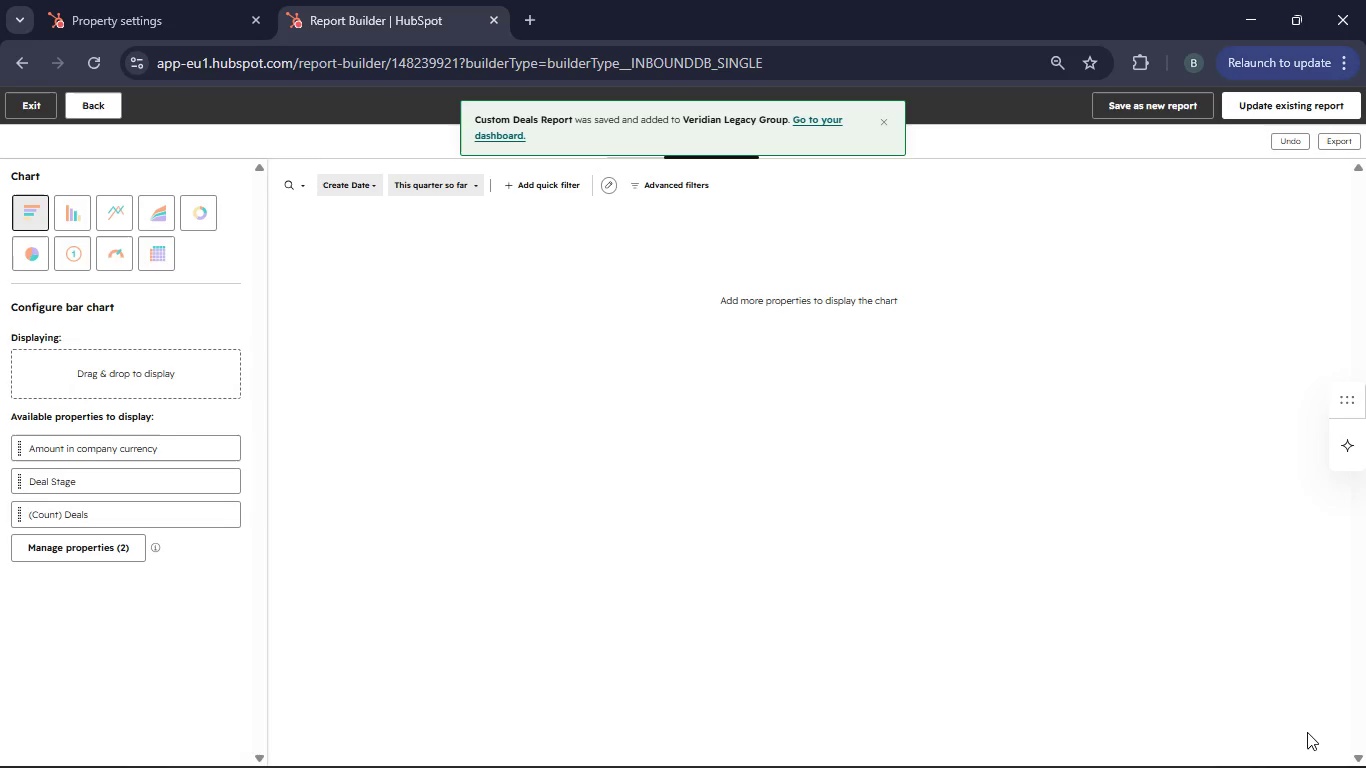 
wait(10.3)
 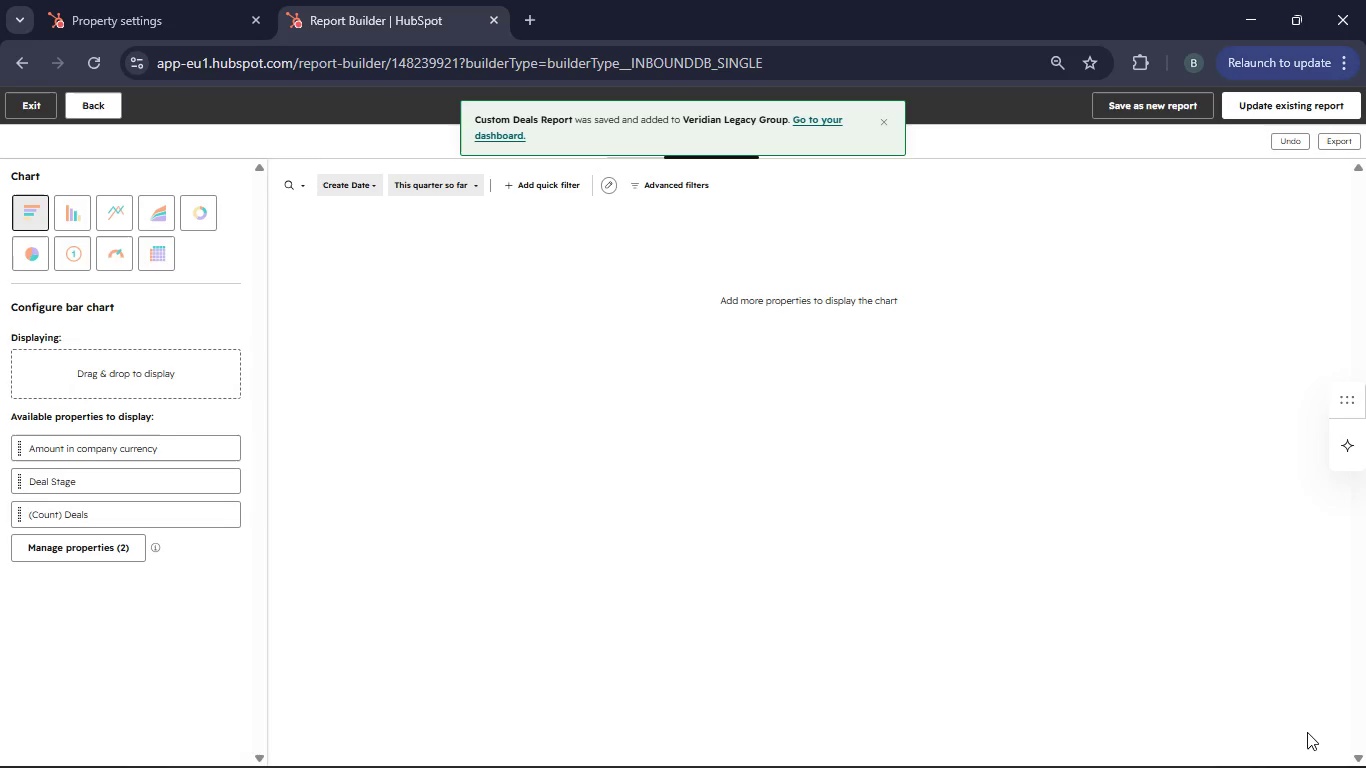 
left_click([86, 102])
 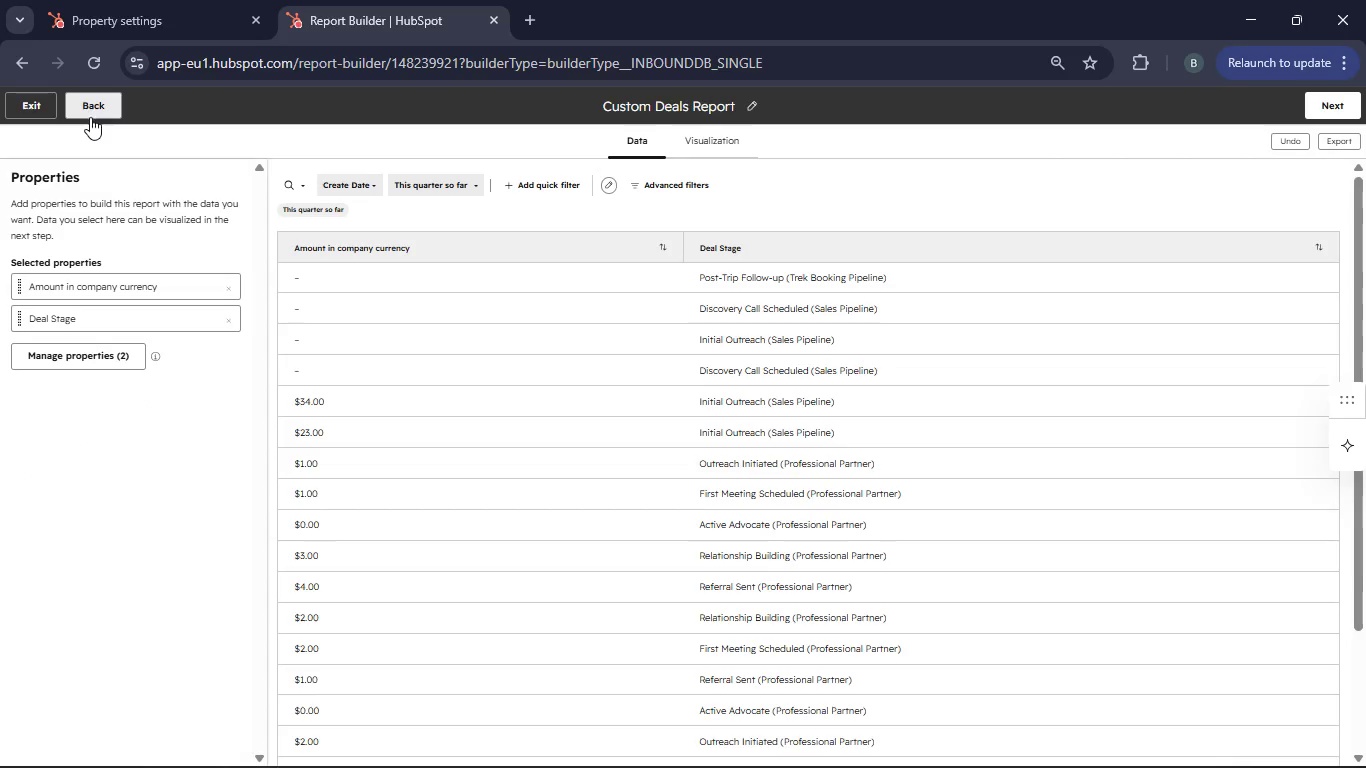 
wait(7.08)
 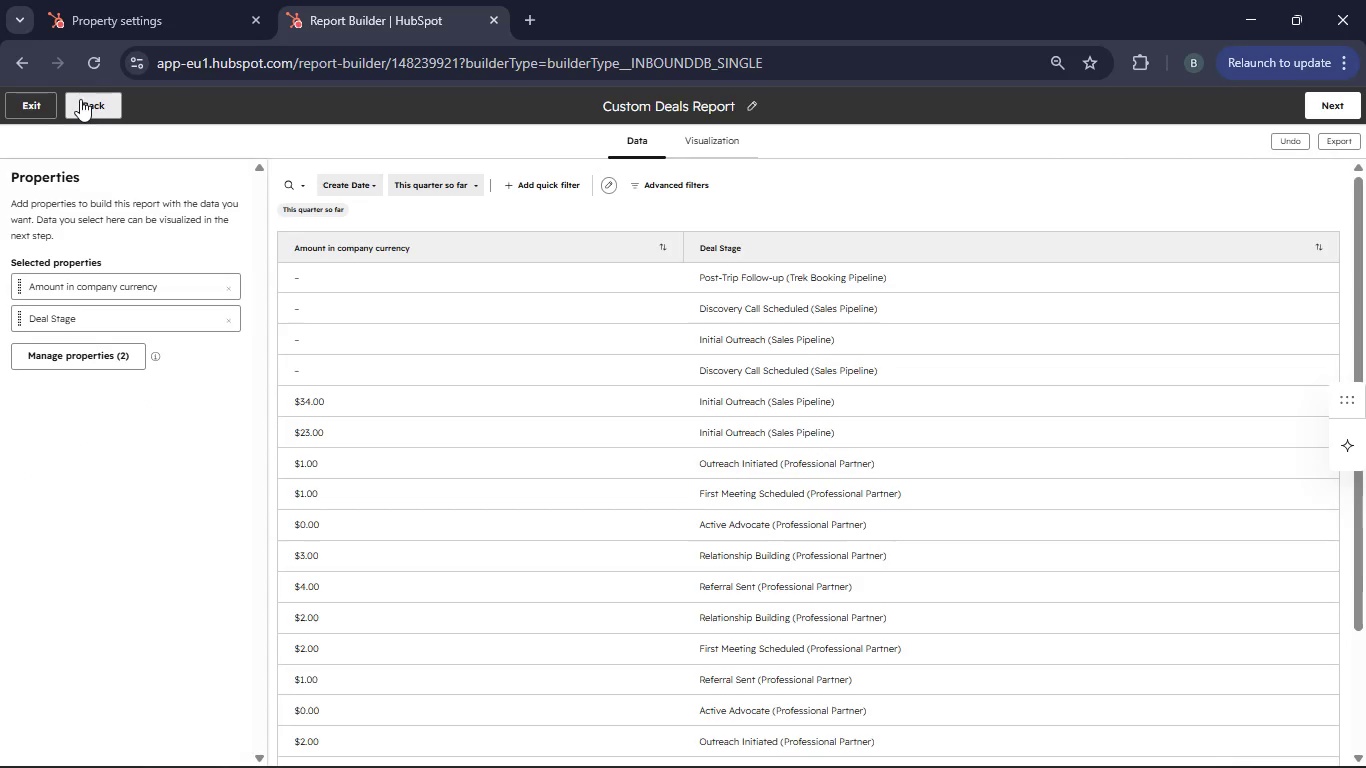 
double_click([95, 103])
 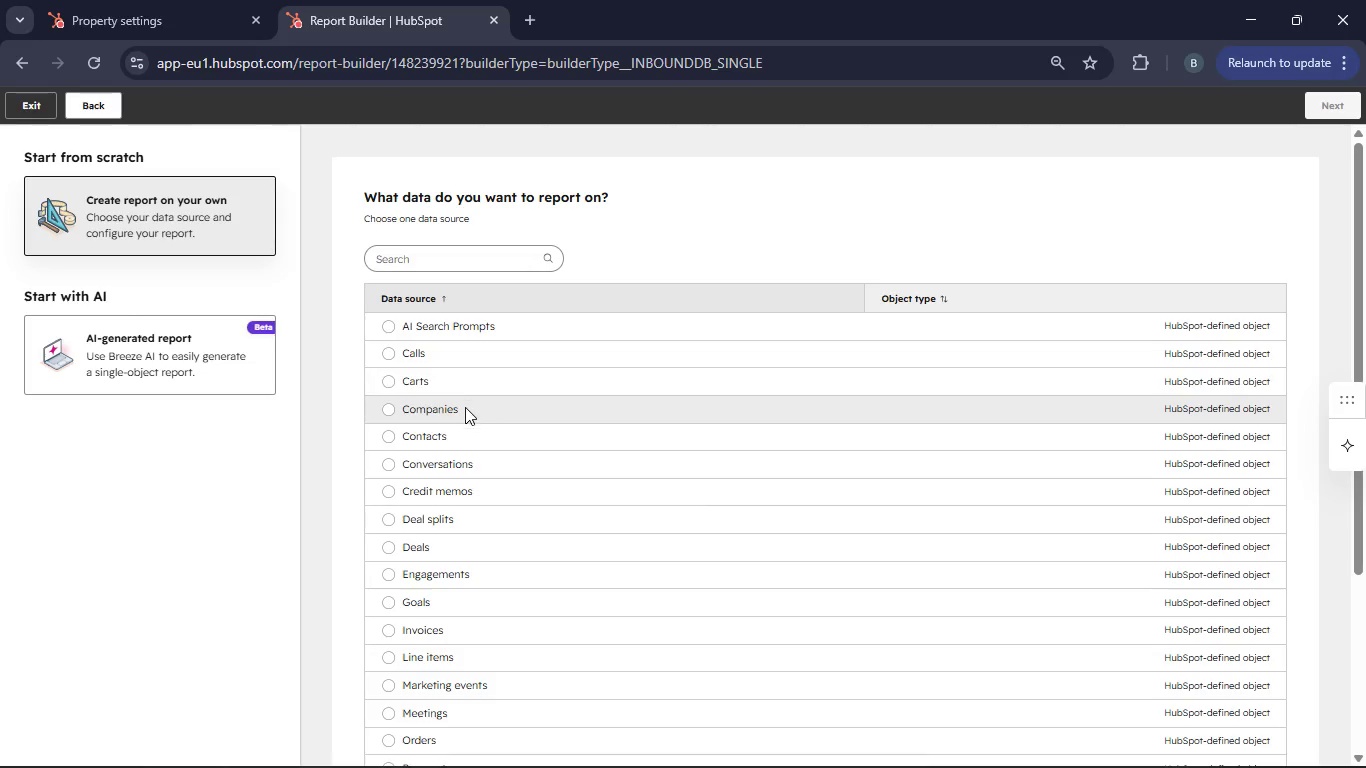 
left_click([442, 426])
 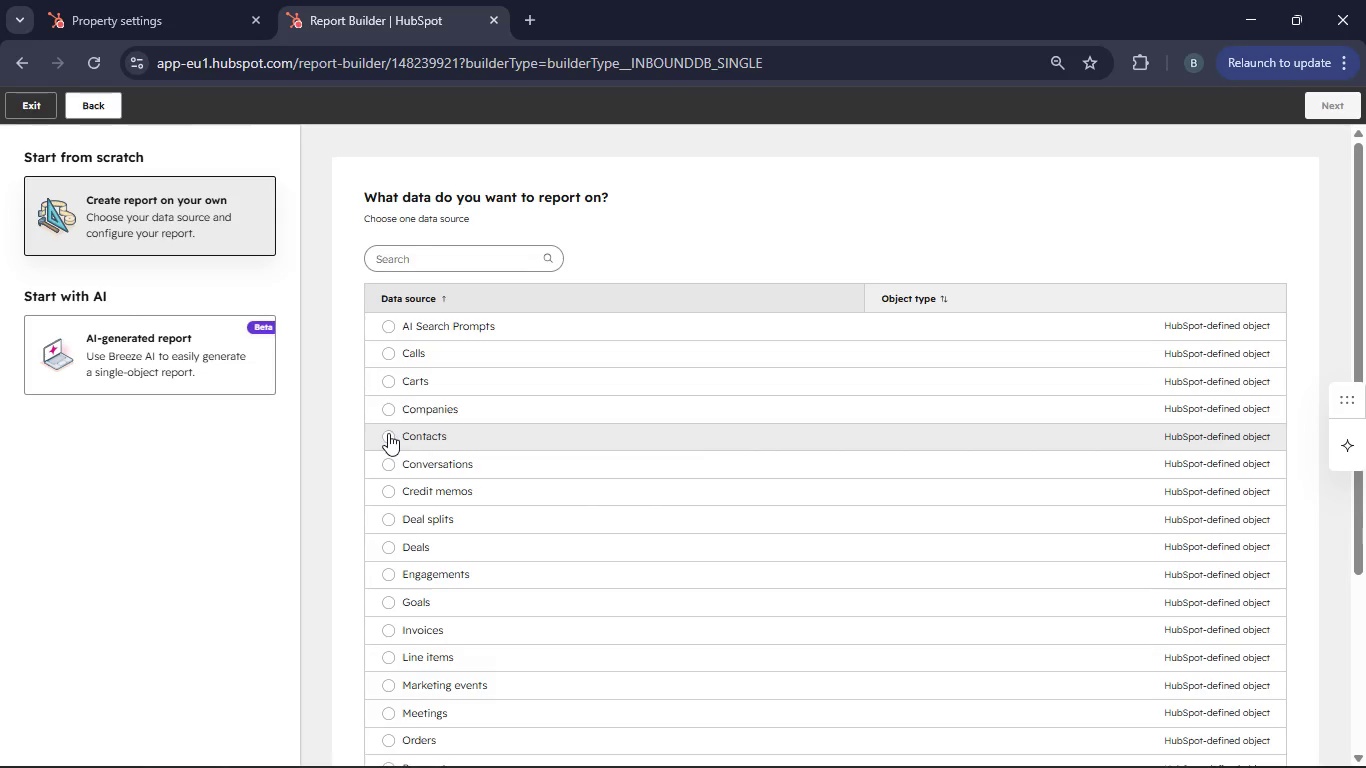 
left_click([388, 433])
 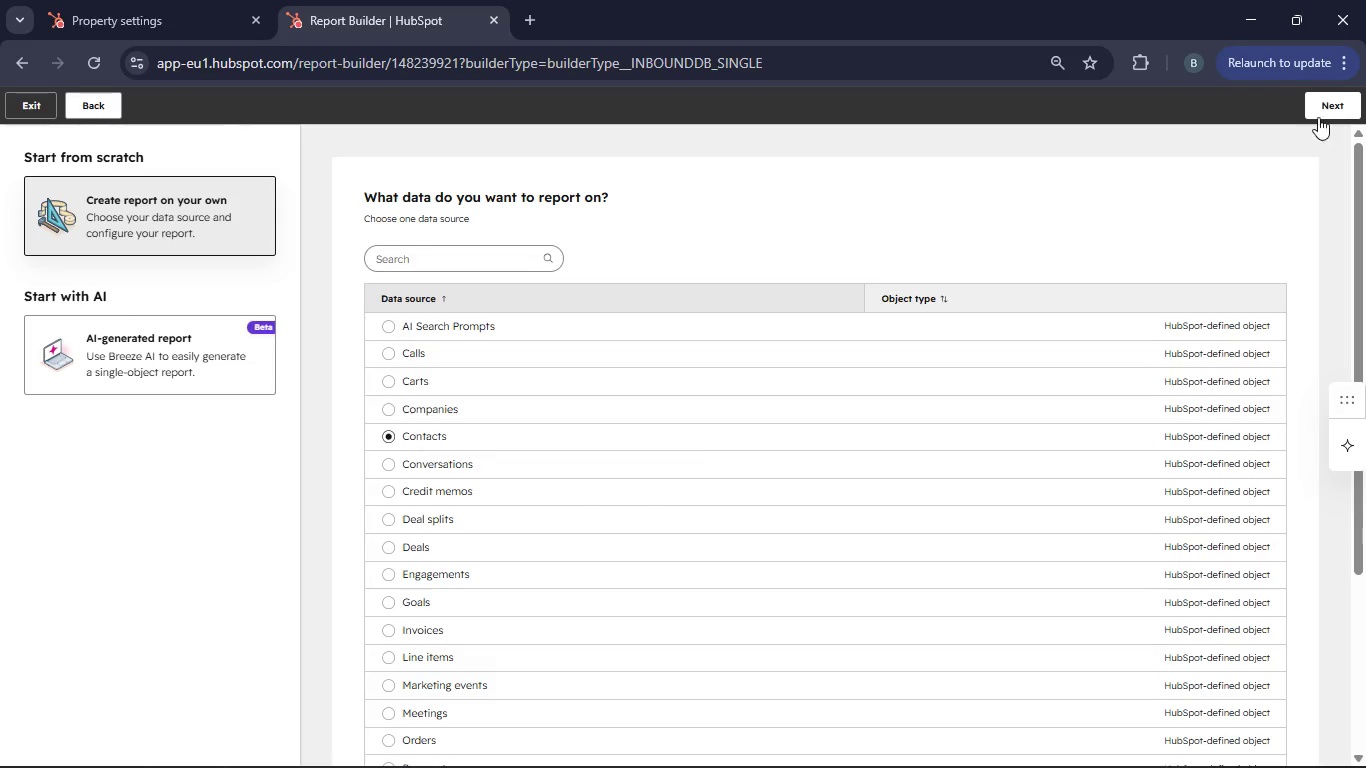 
left_click([1319, 112])
 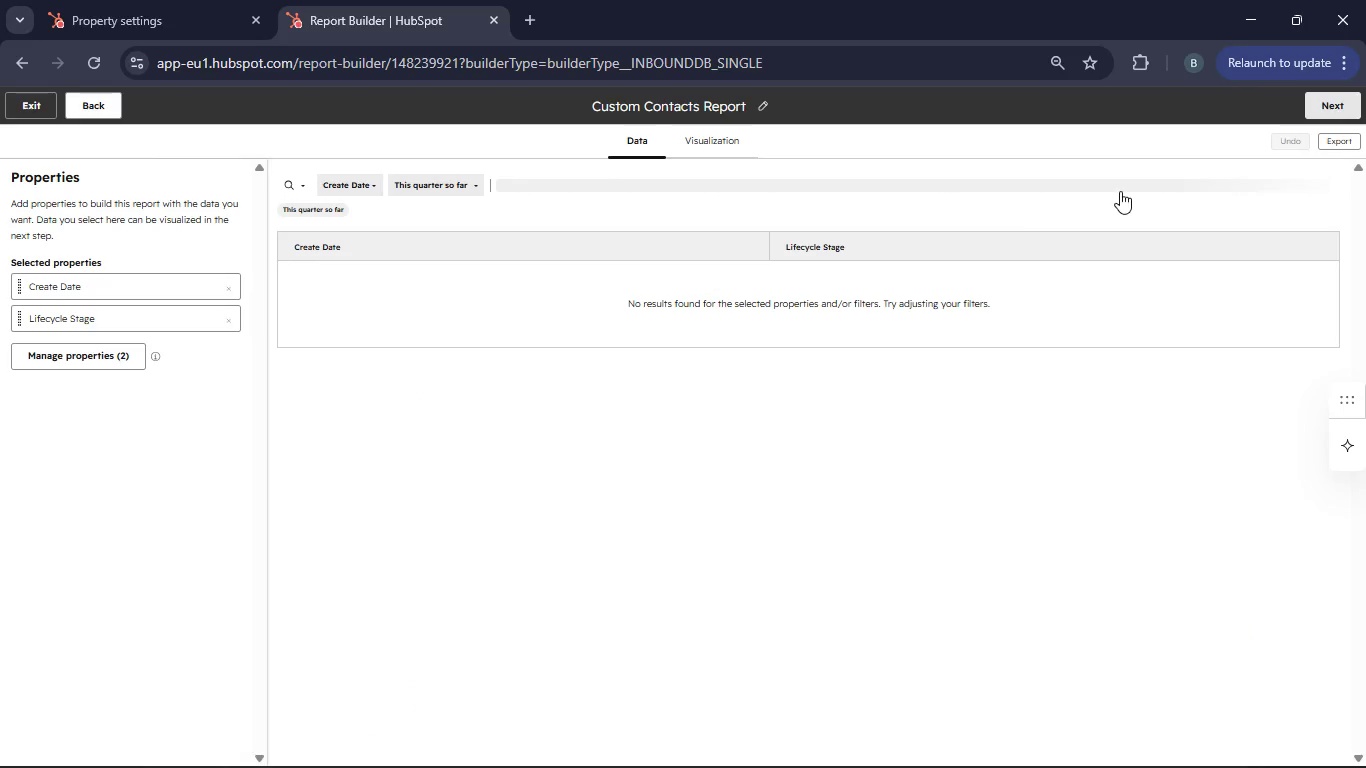 
left_click([99, 353])
 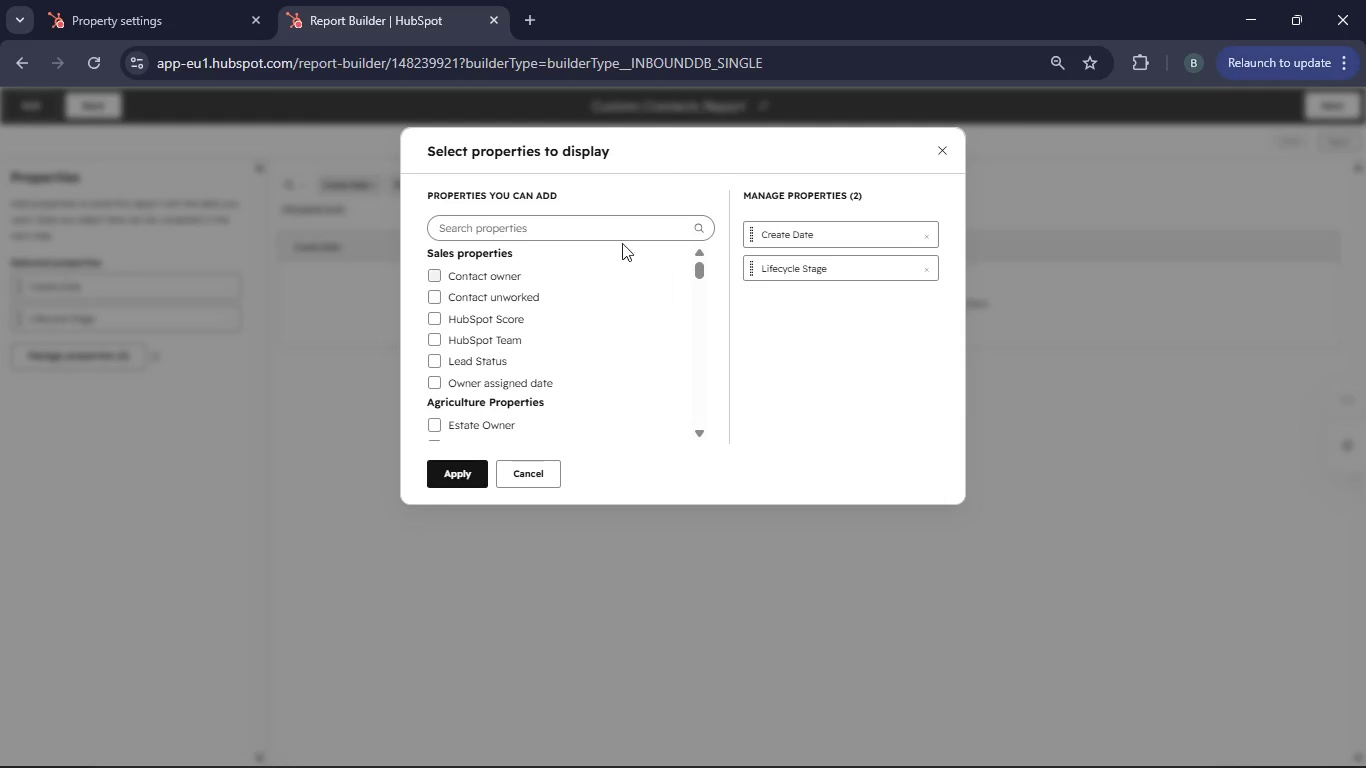 
left_click([578, 226])
 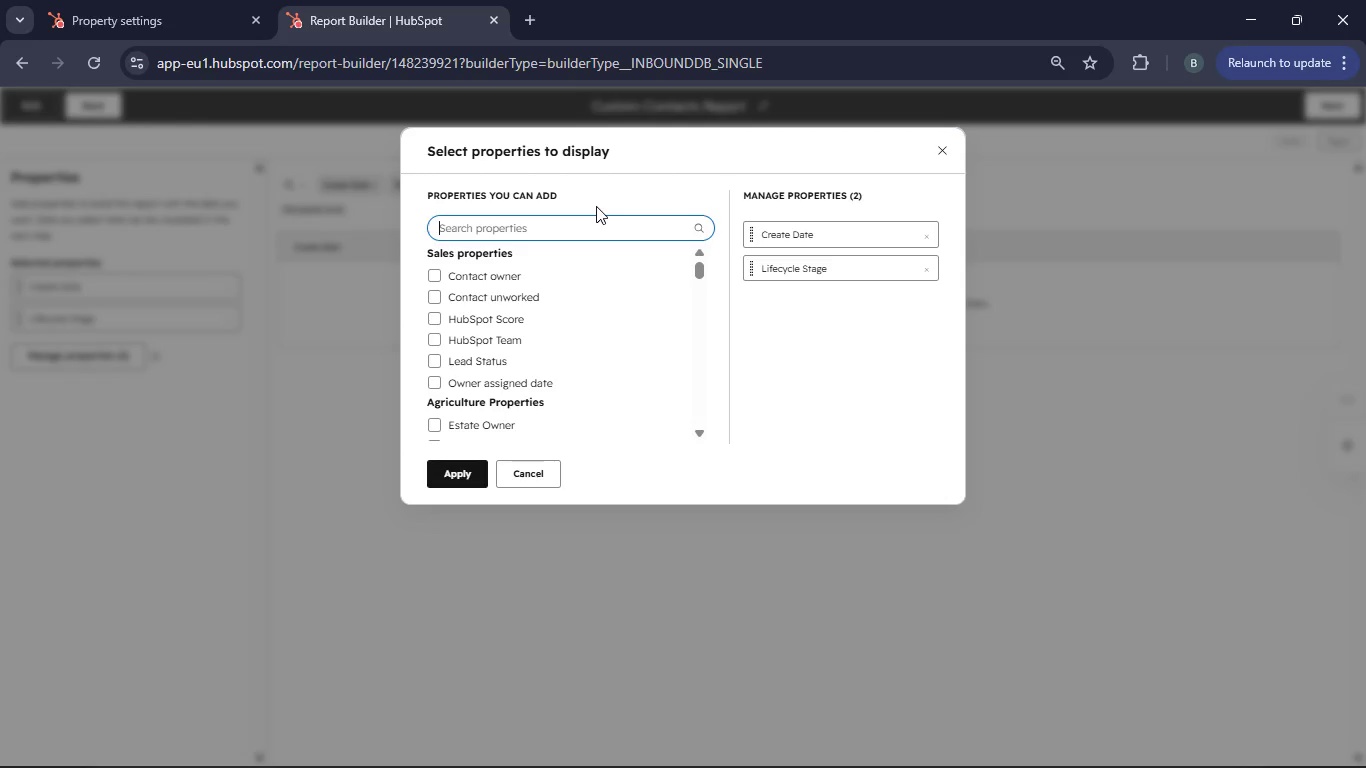 
wait(8.69)
 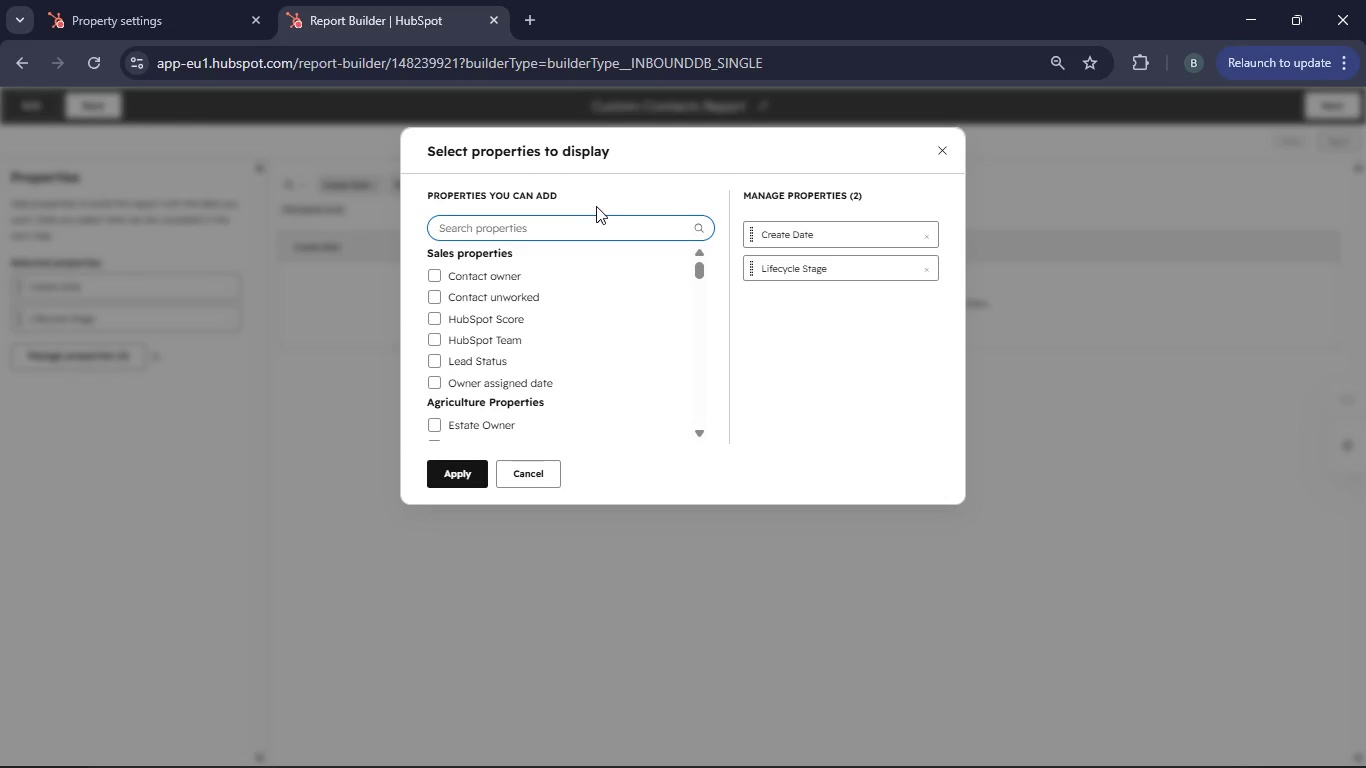 
type(Heir )
 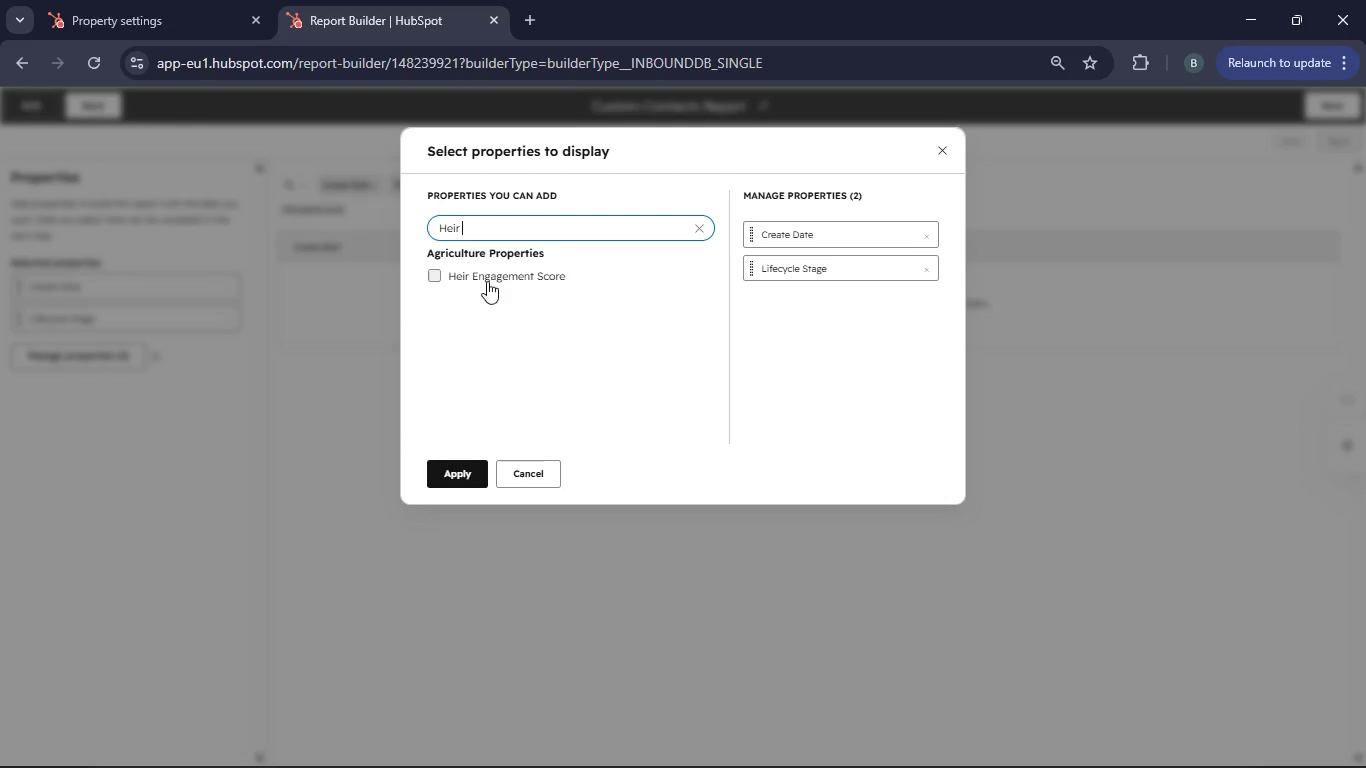 
left_click([445, 274])
 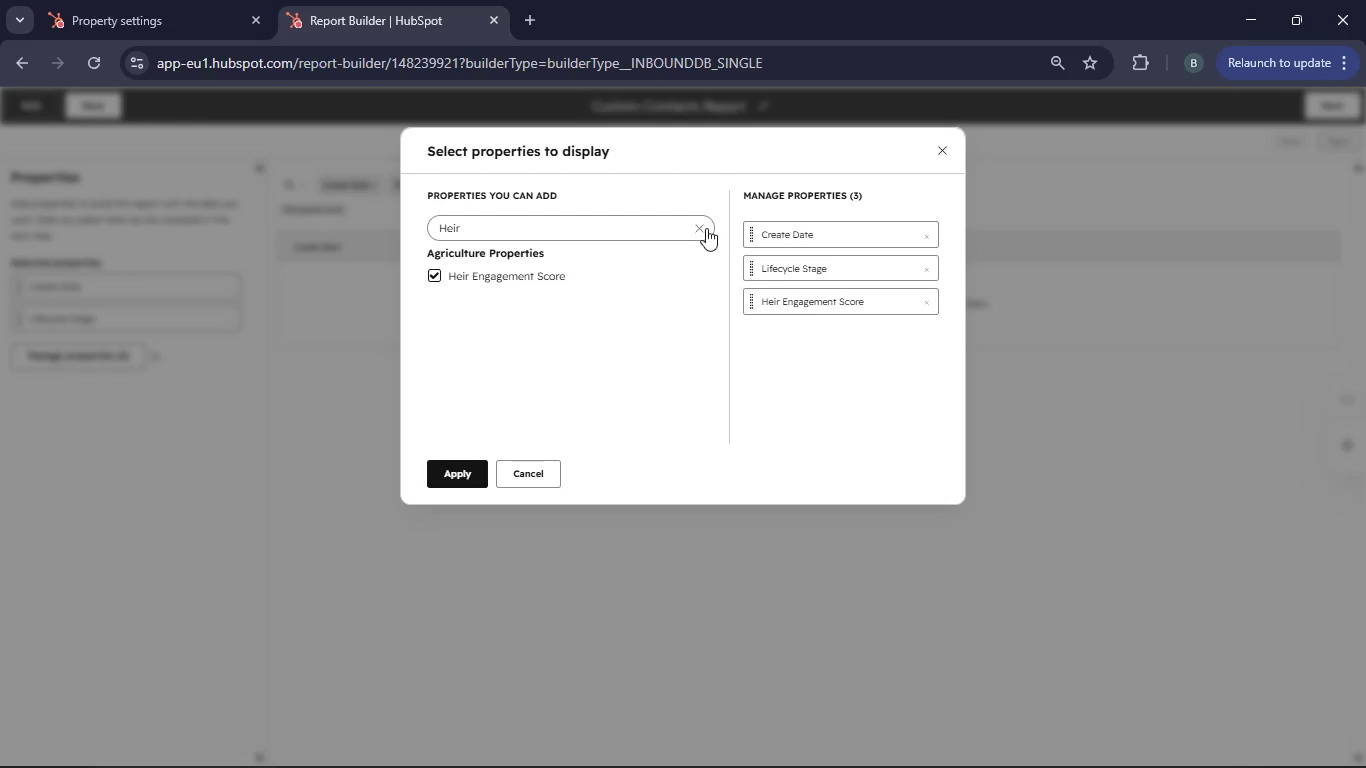 
left_click([706, 228])
 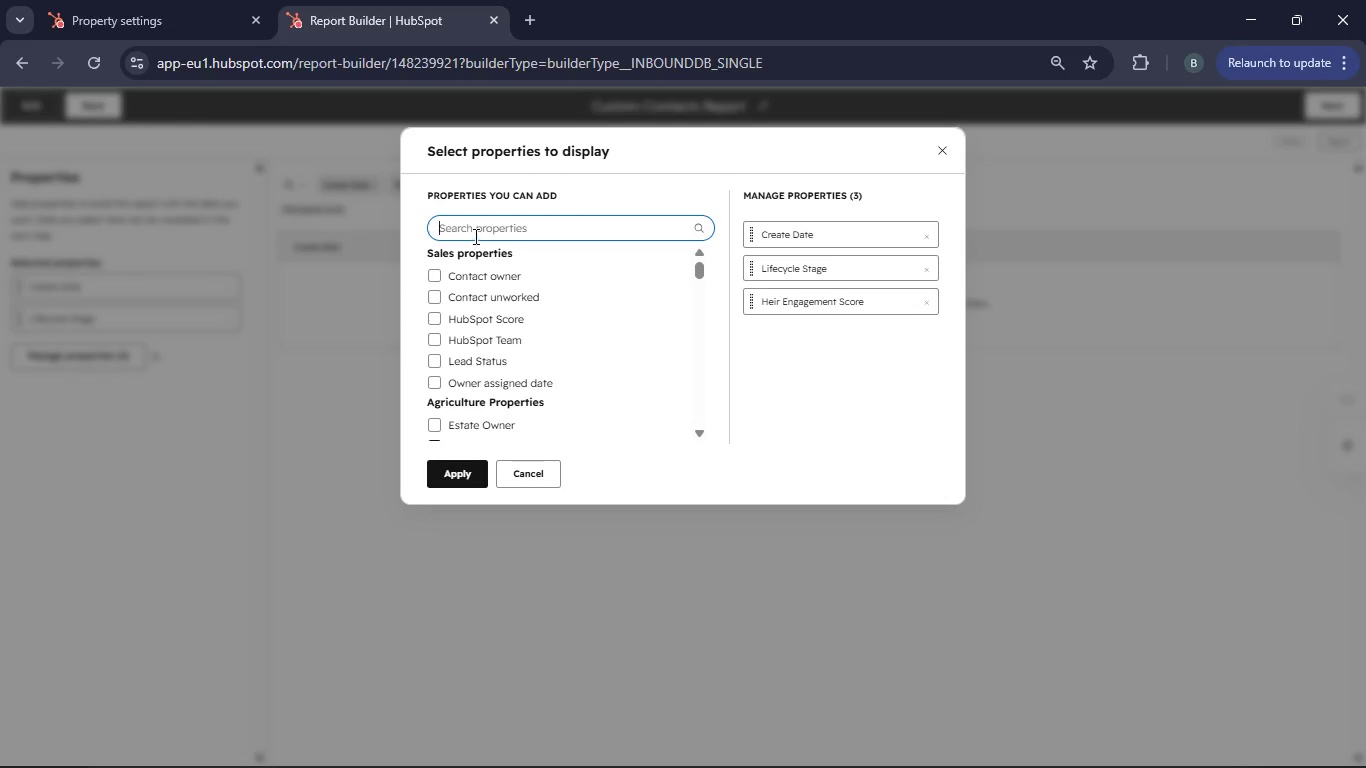 
type(Est)
 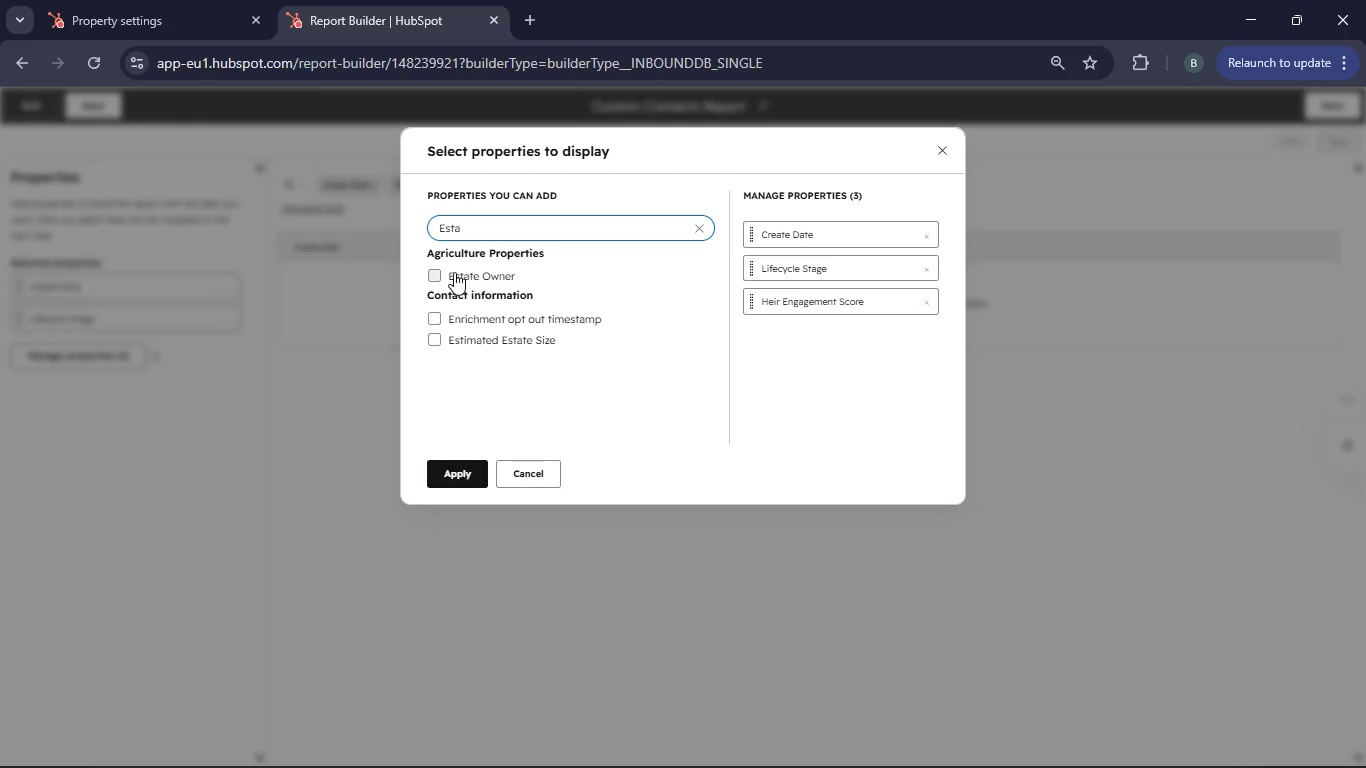 
left_click([442, 270])
 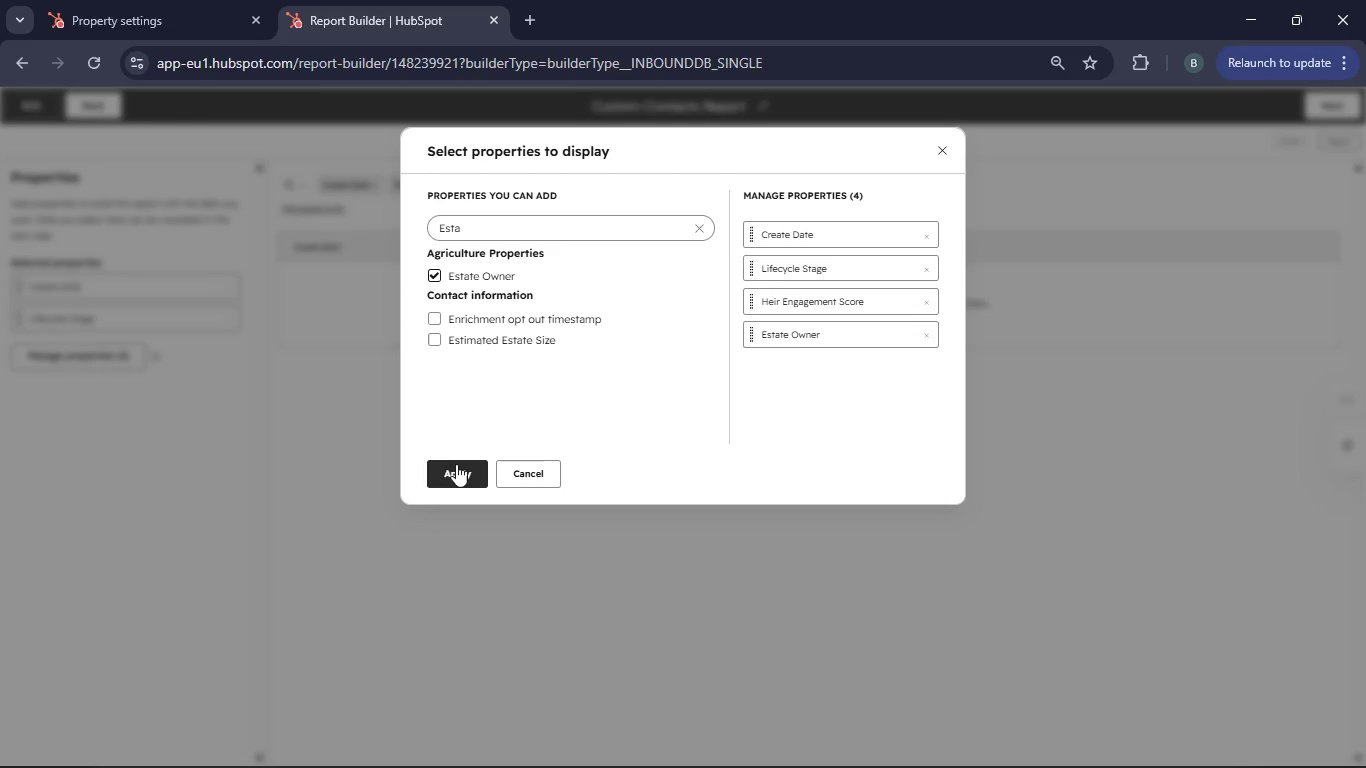 
left_click([457, 465])
 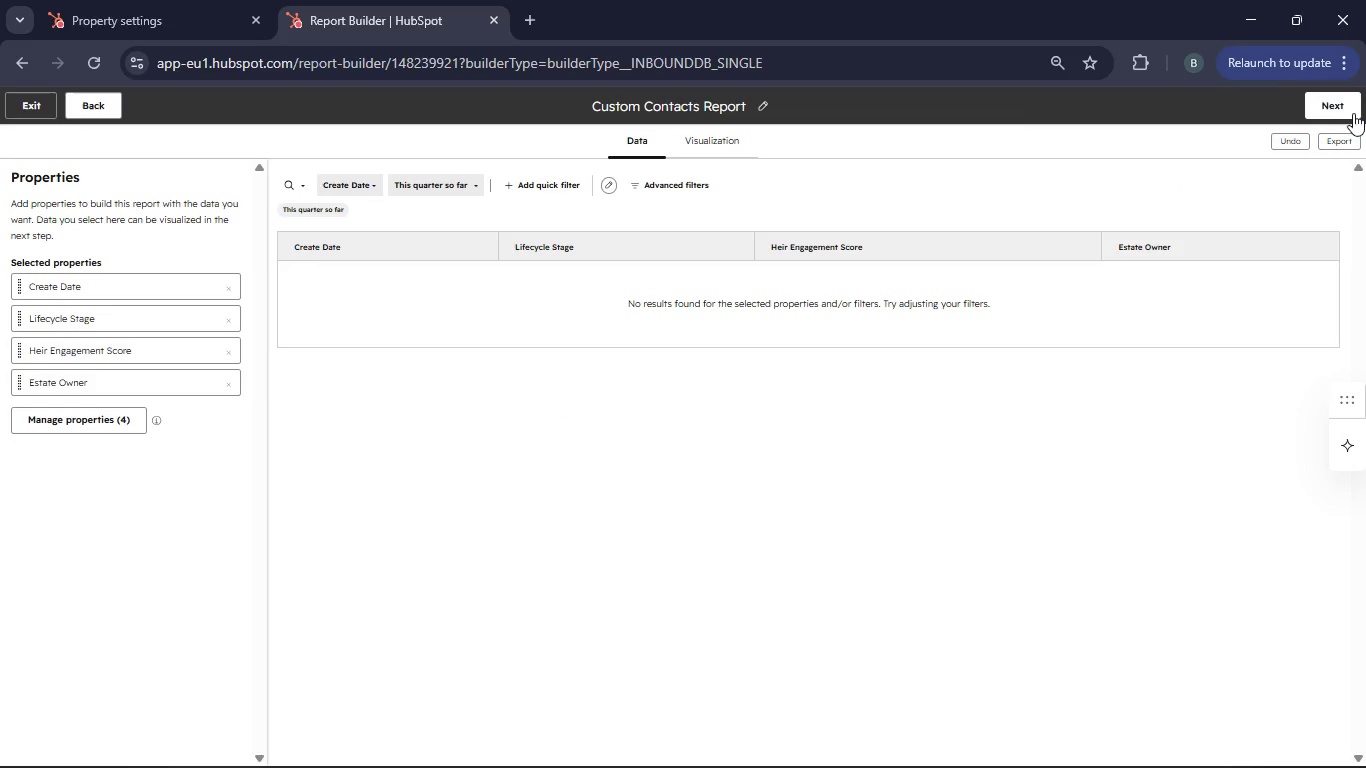 
left_click([1353, 103])
 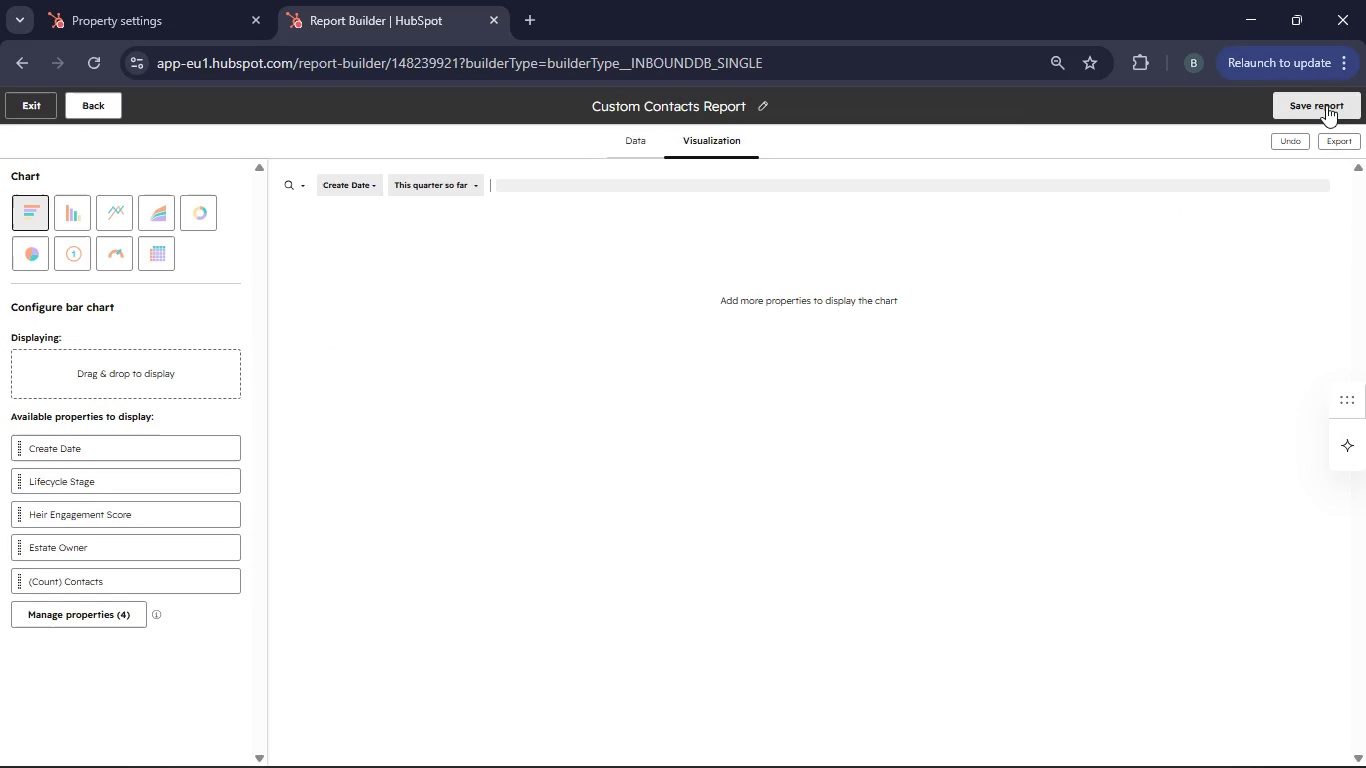 
left_click([1323, 105])
 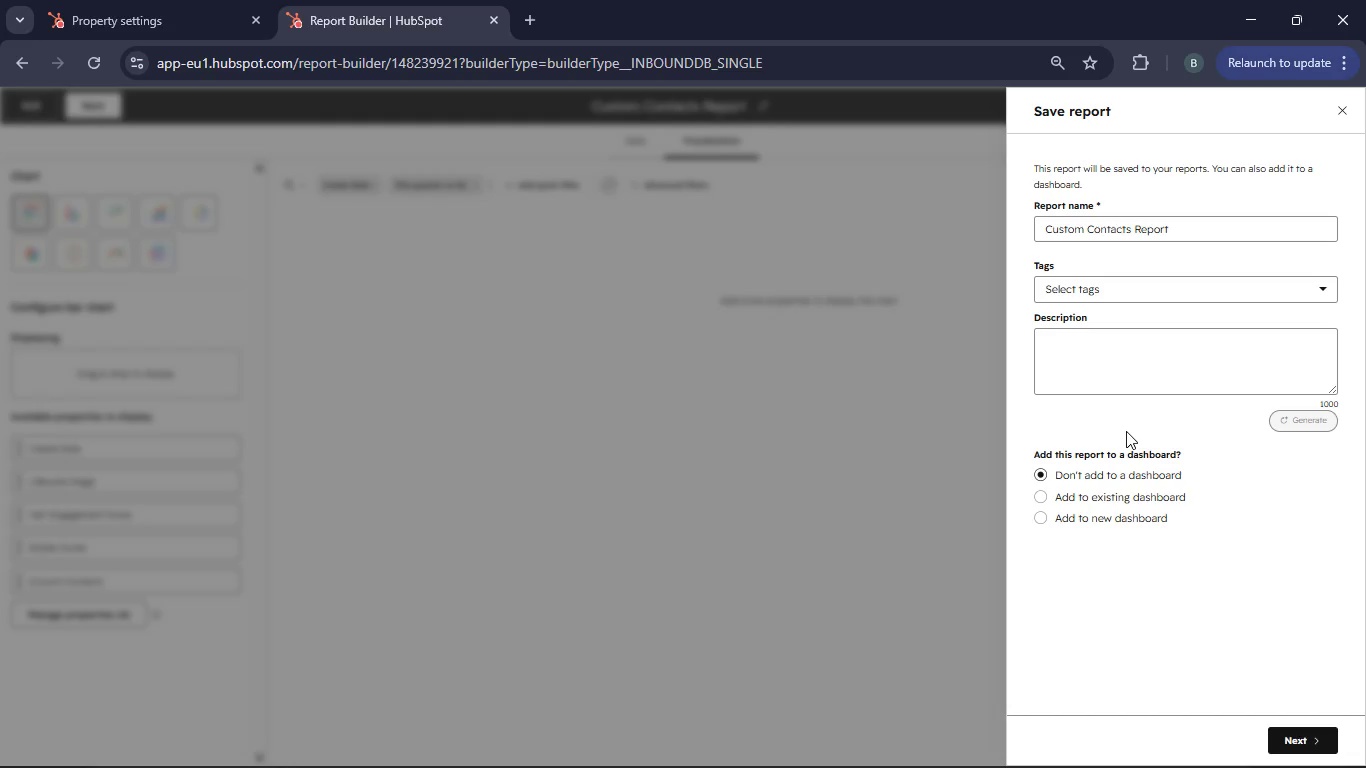 
left_click([1110, 500])
 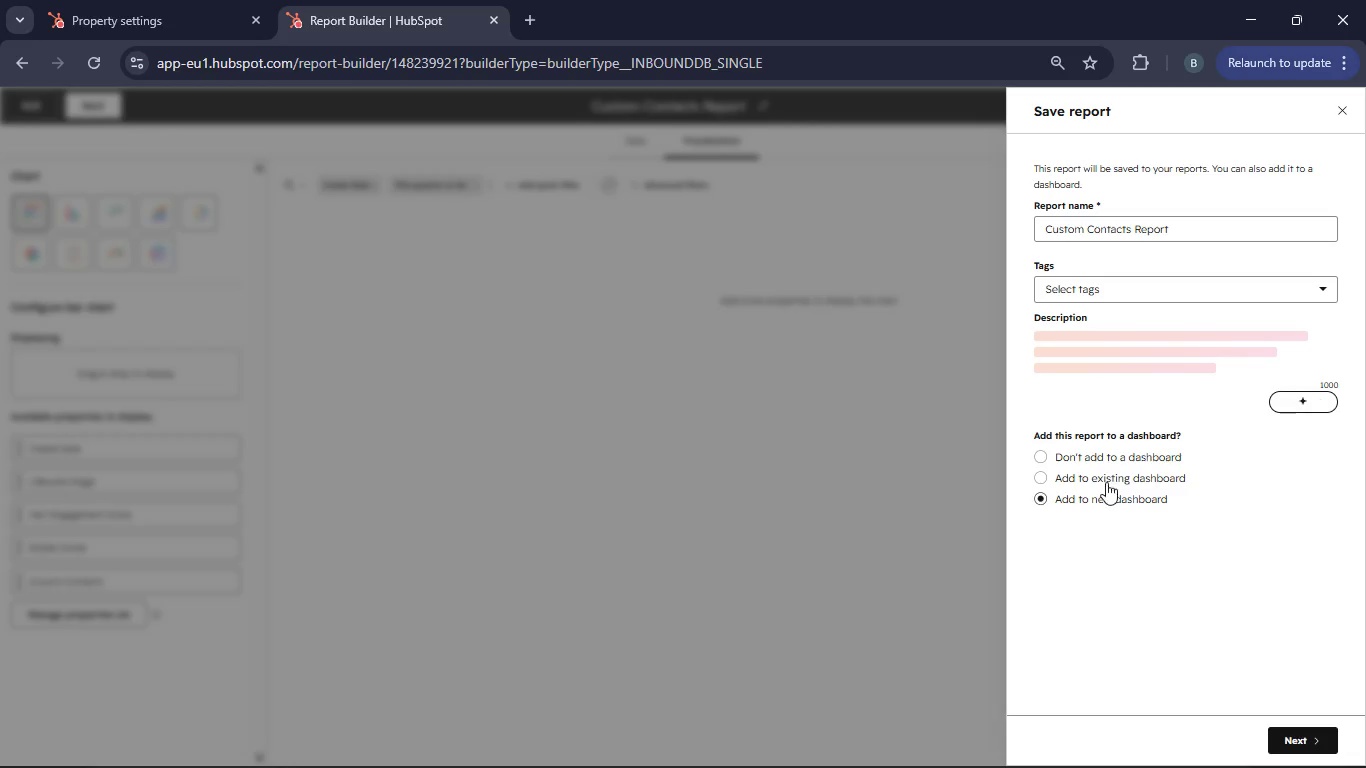 
left_click([1100, 480])
 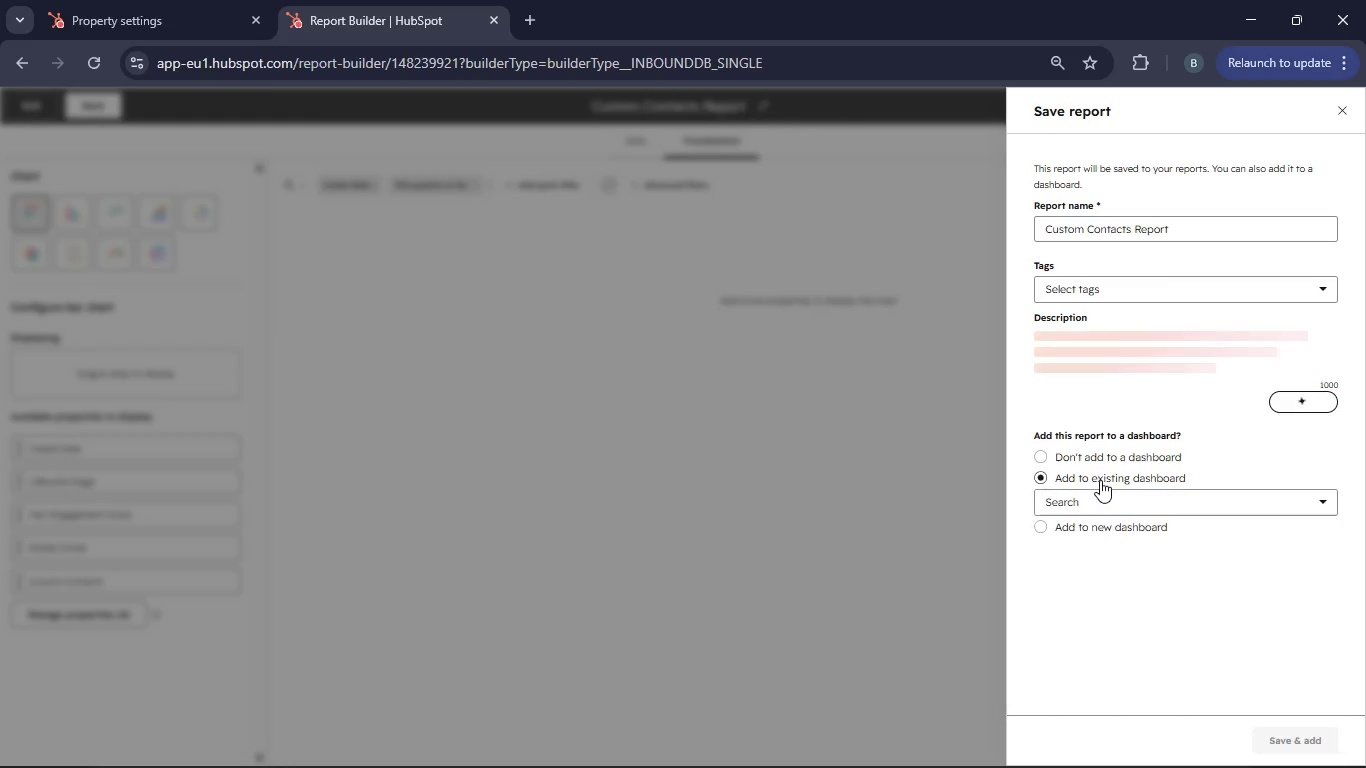 
left_click([1118, 494])
 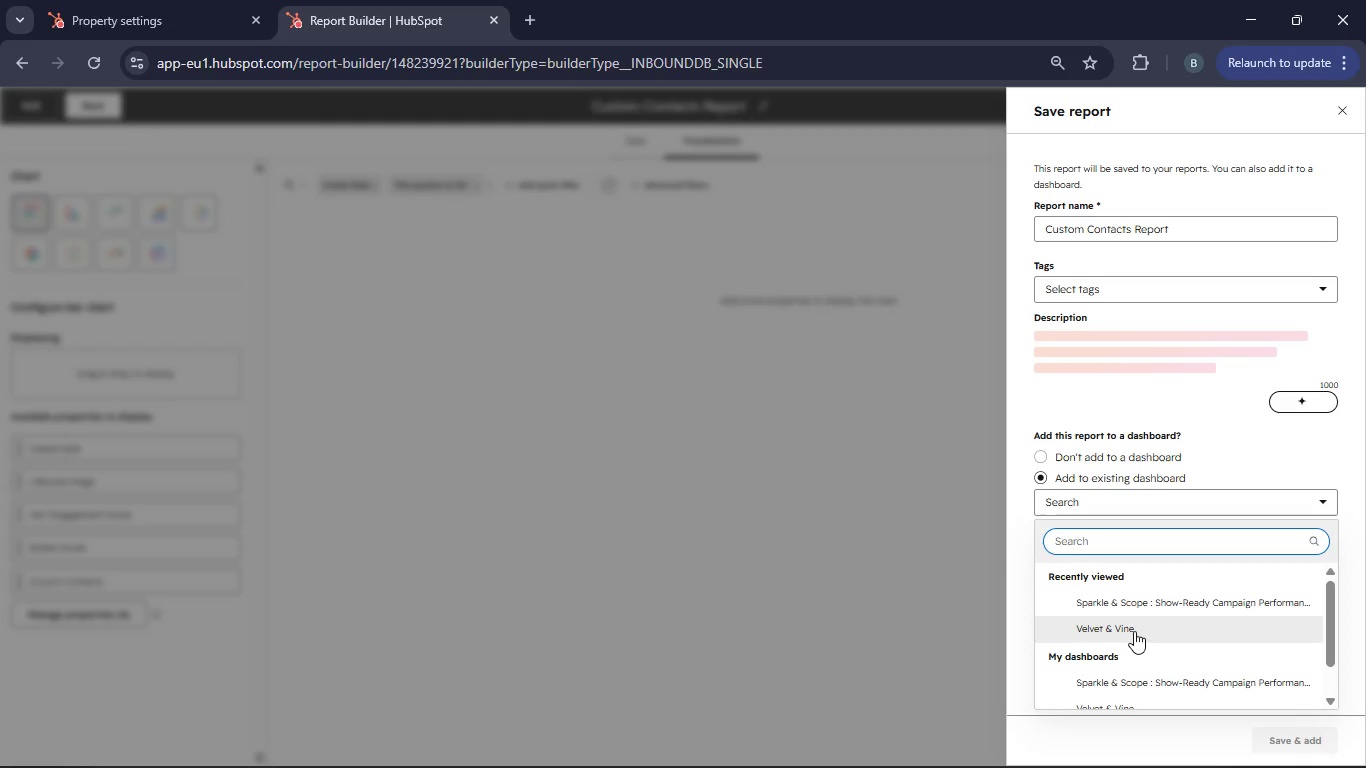 
scroll: coordinate [1130, 639], scroll_direction: down, amount: 3.0
 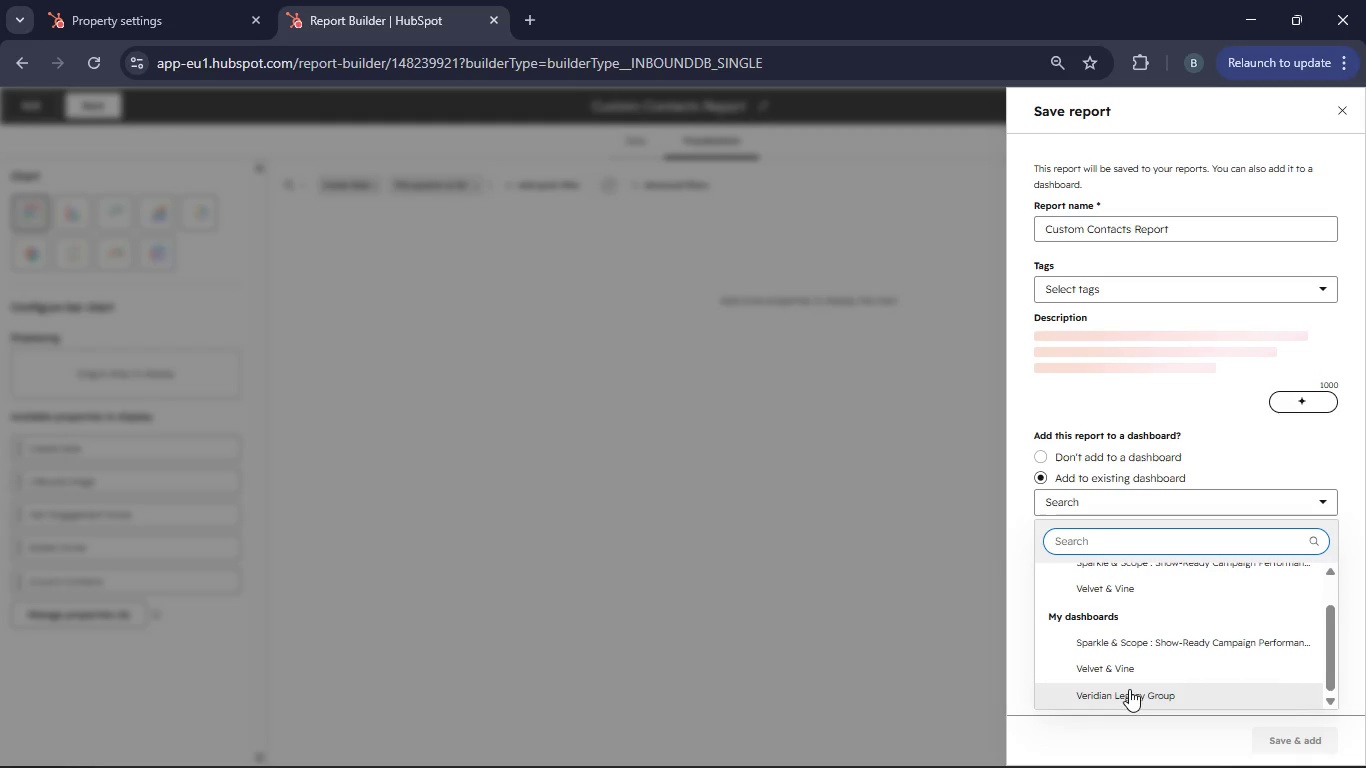 